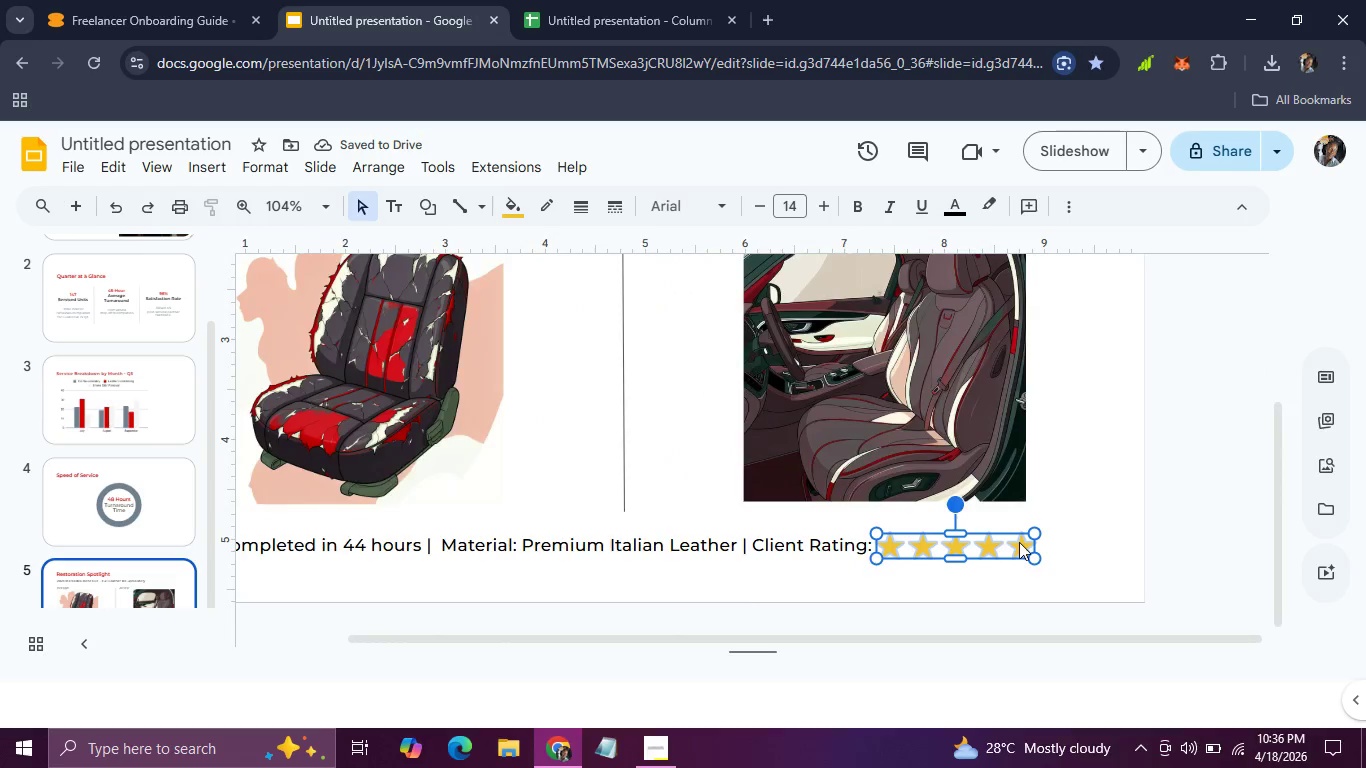 
key(Control+ControlLeft)
 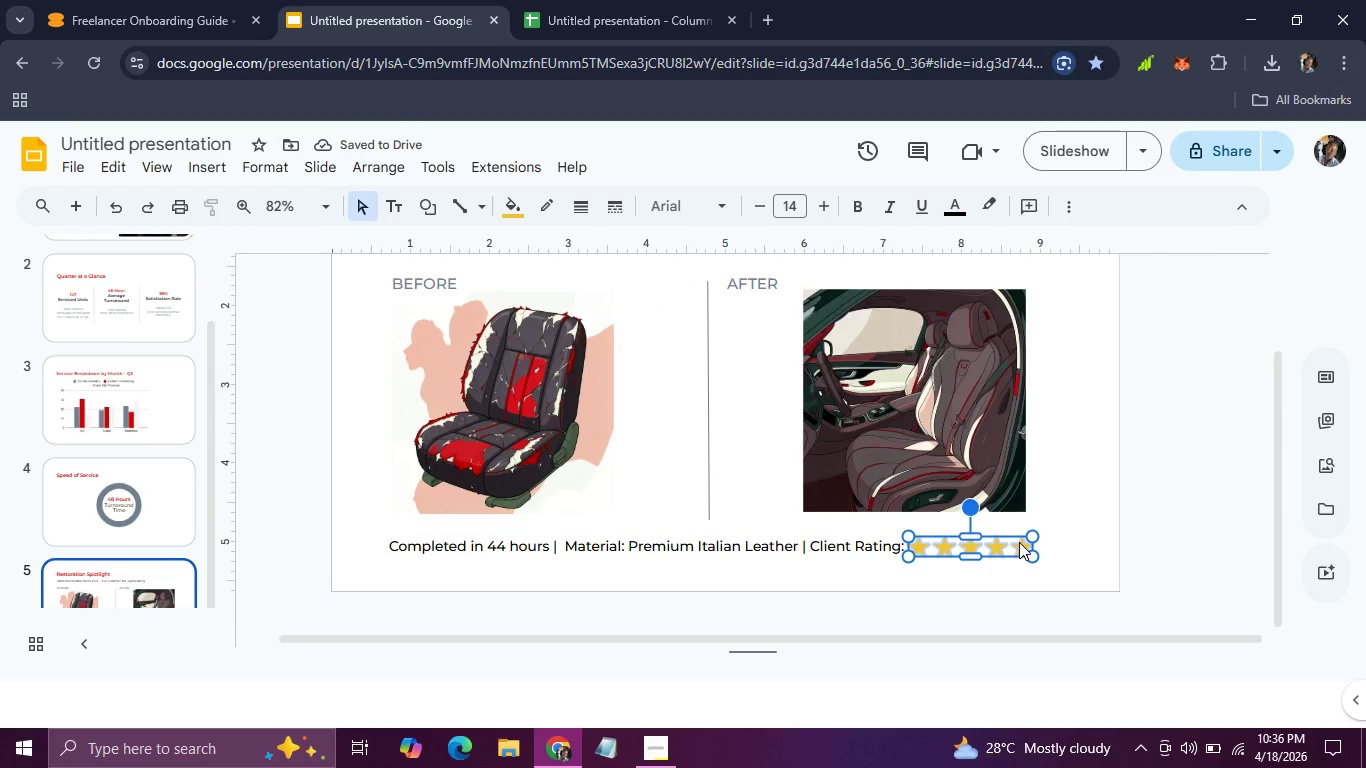 
key(Control+ControlLeft)
 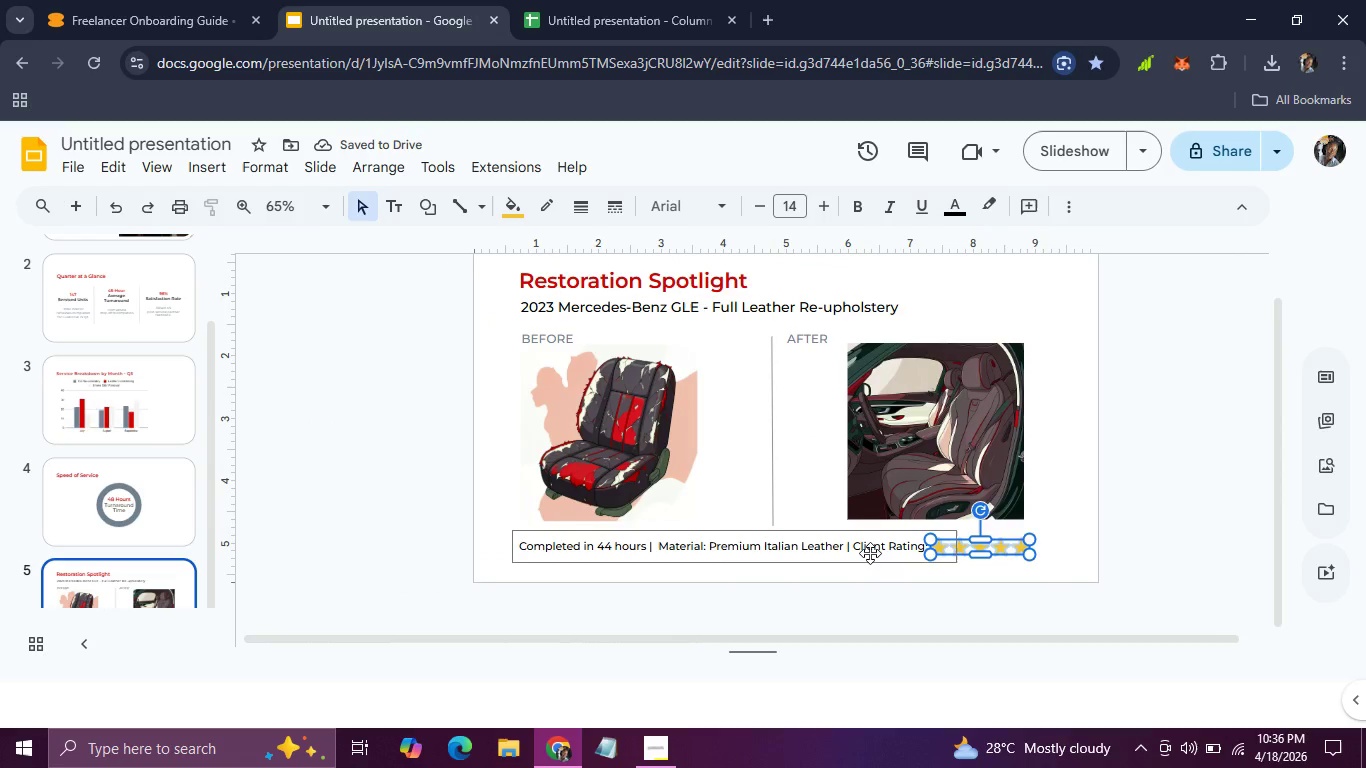 
double_click([870, 553])
 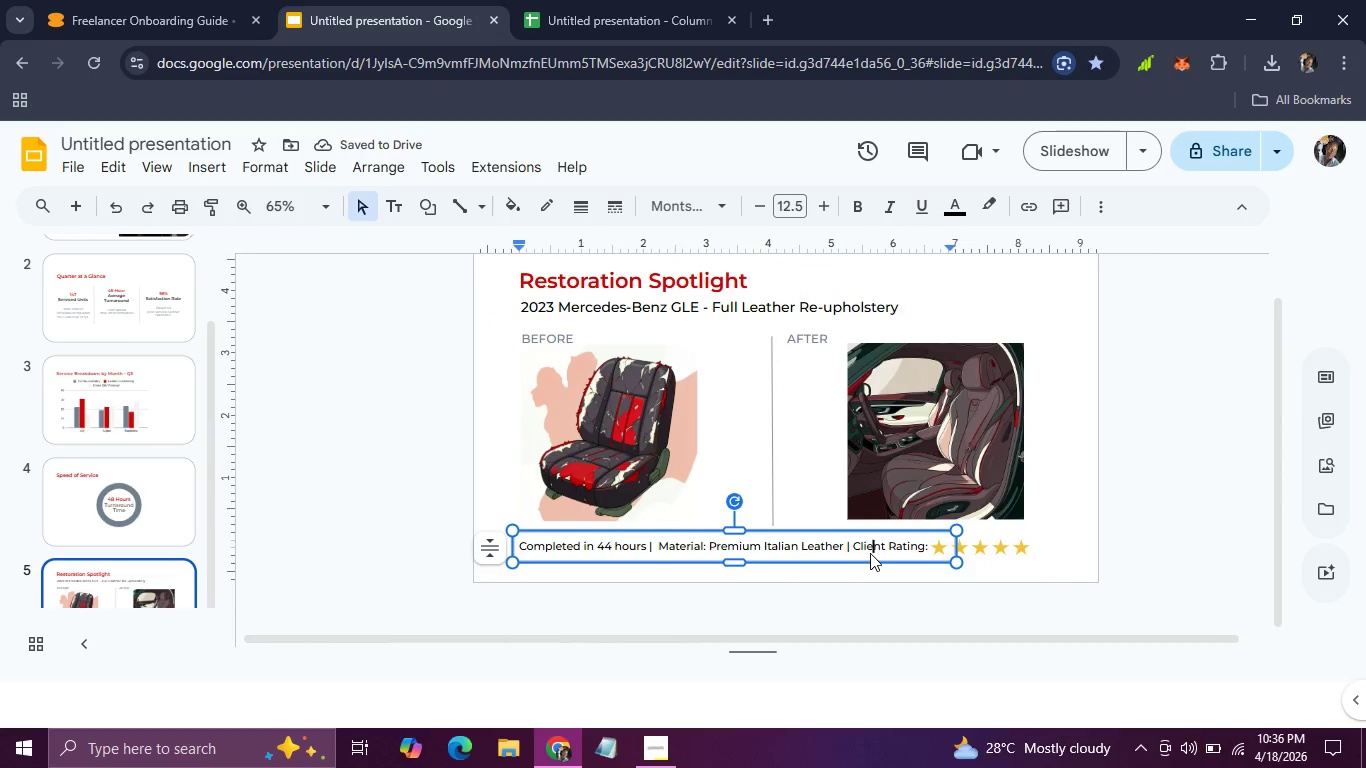 
triple_click([870, 553])
 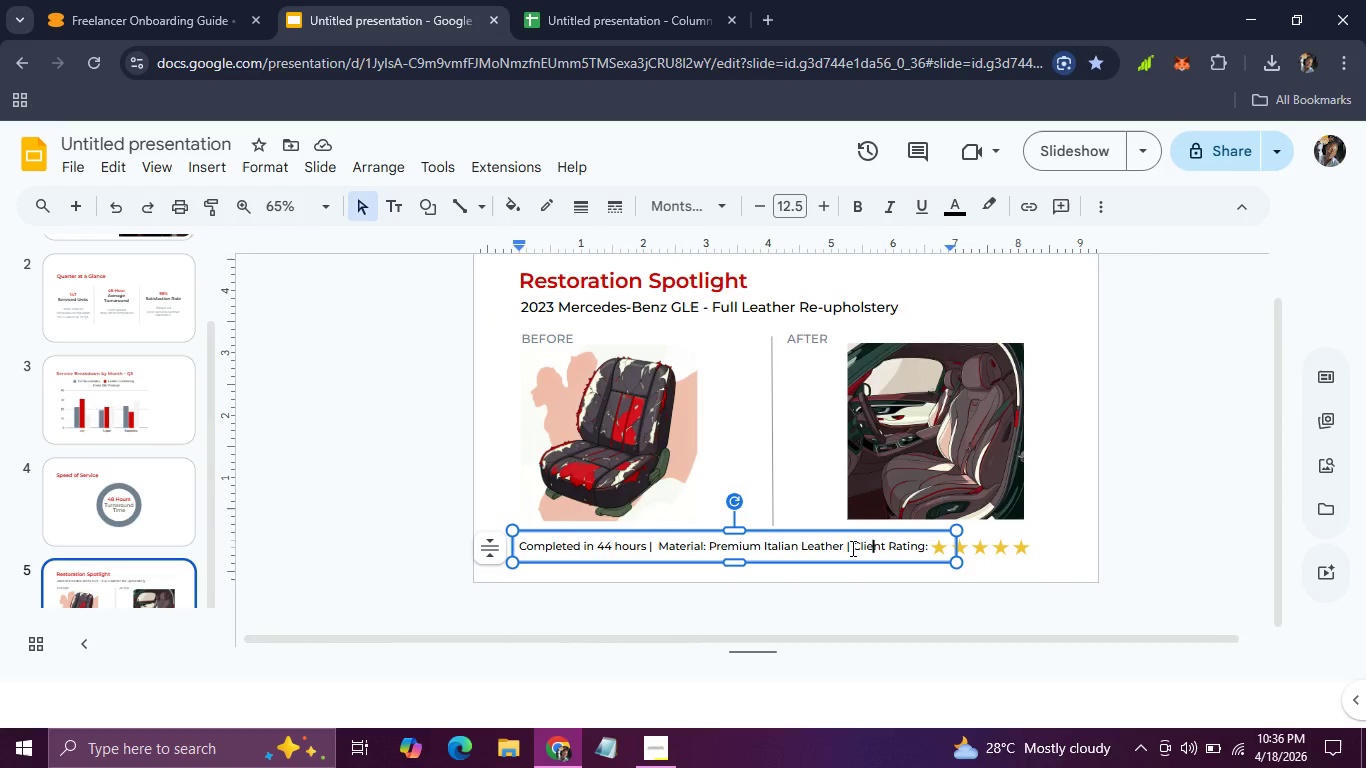 
left_click([851, 548])
 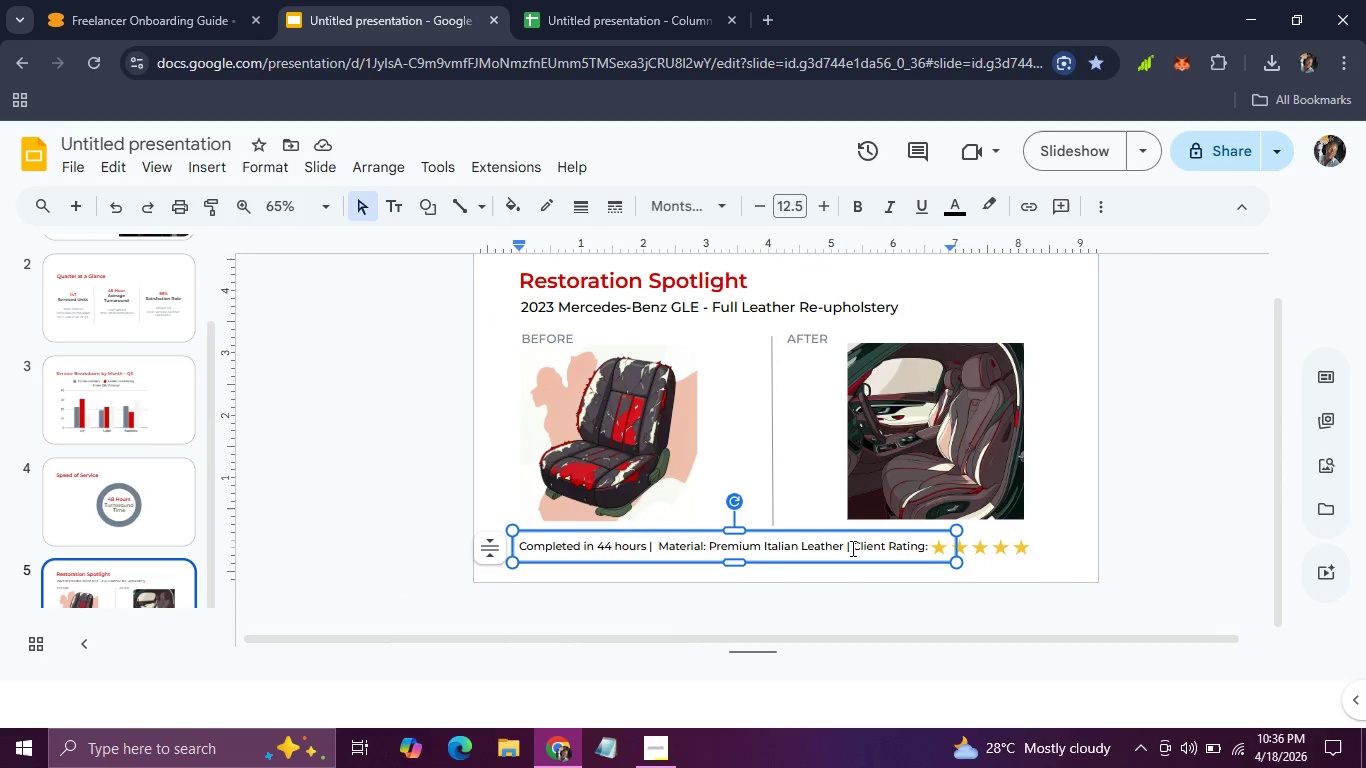 
key(Space)
 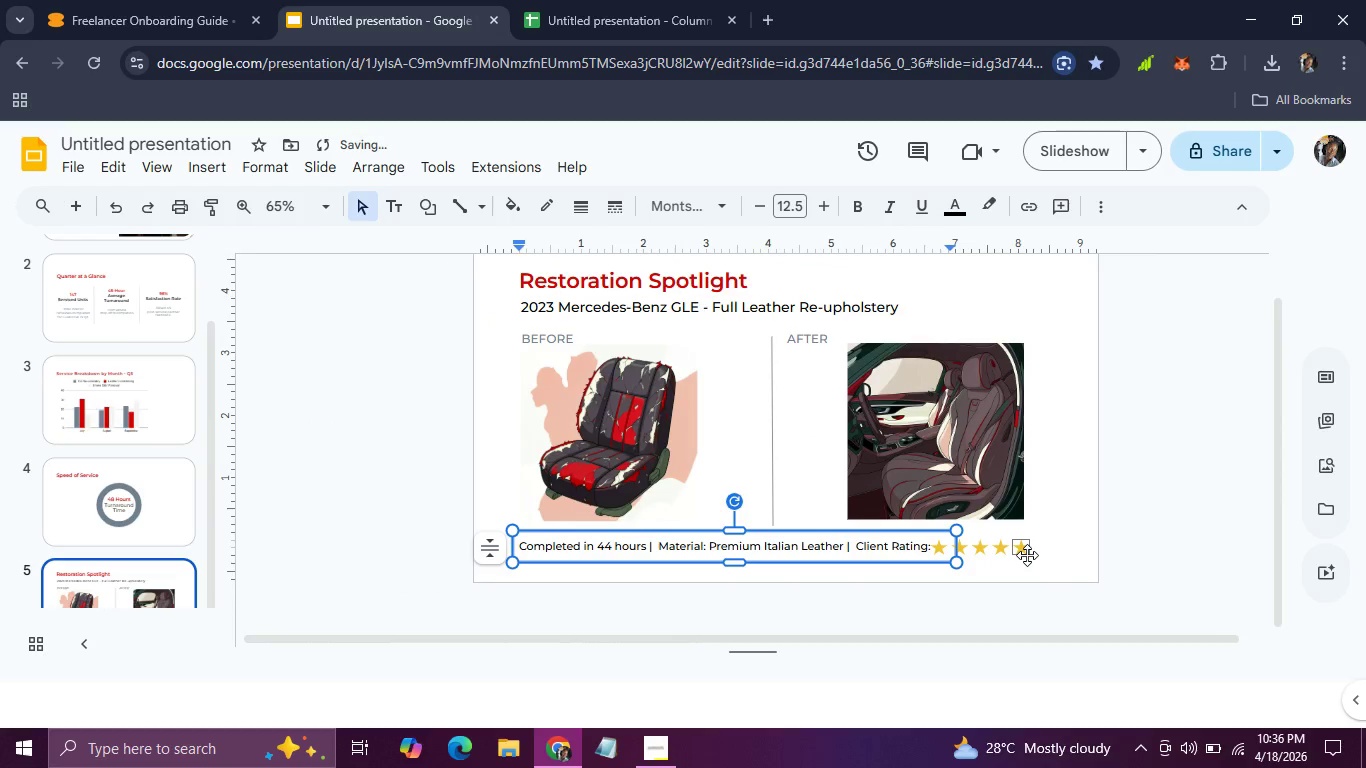 
key(Control+ControlLeft)
 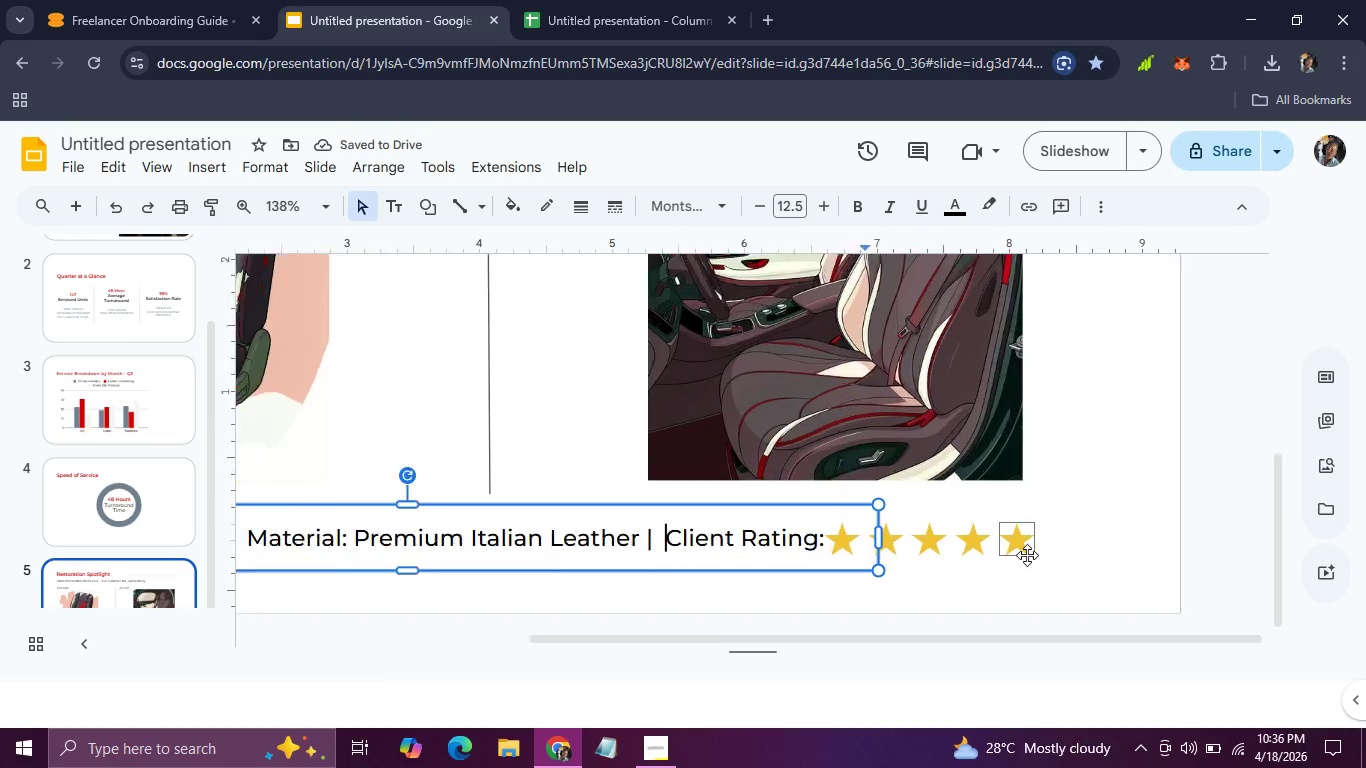 
key(Control+ControlLeft)
 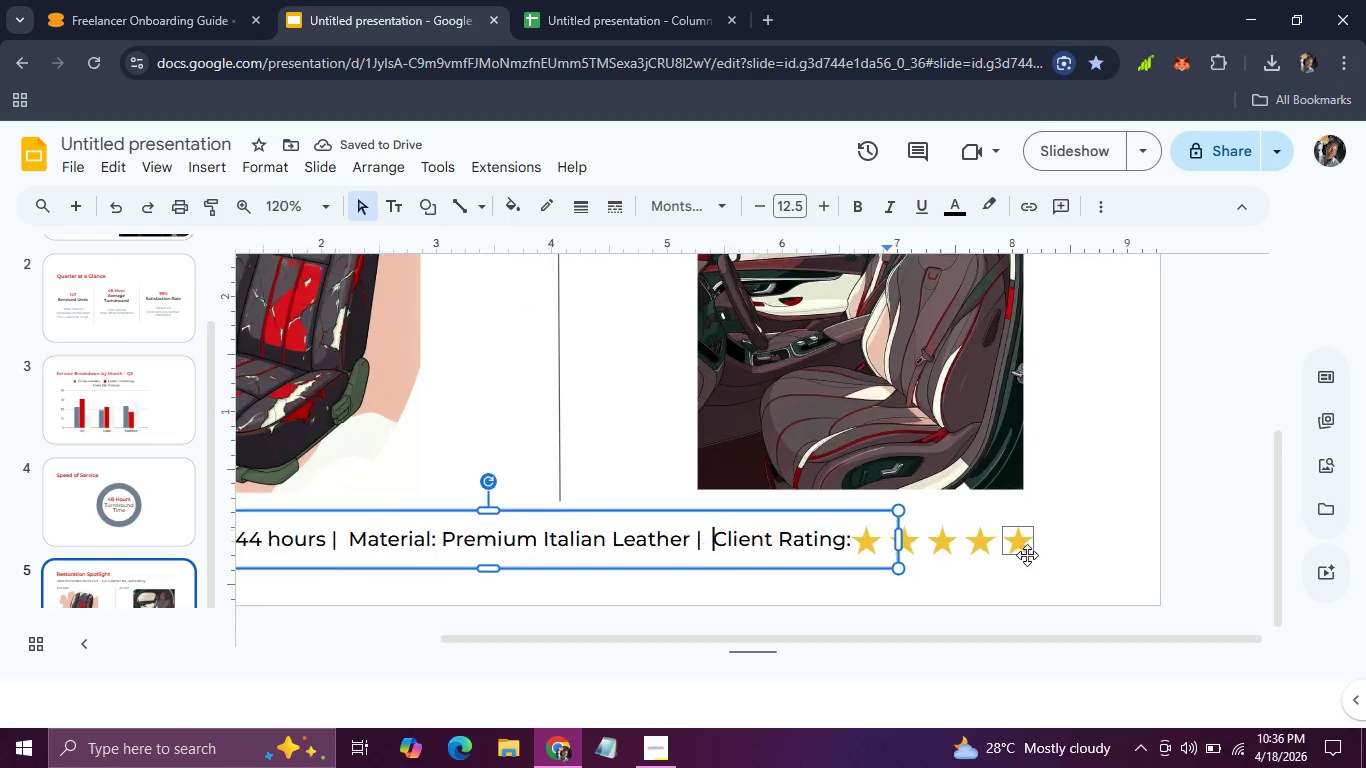 
key(Control+ControlLeft)
 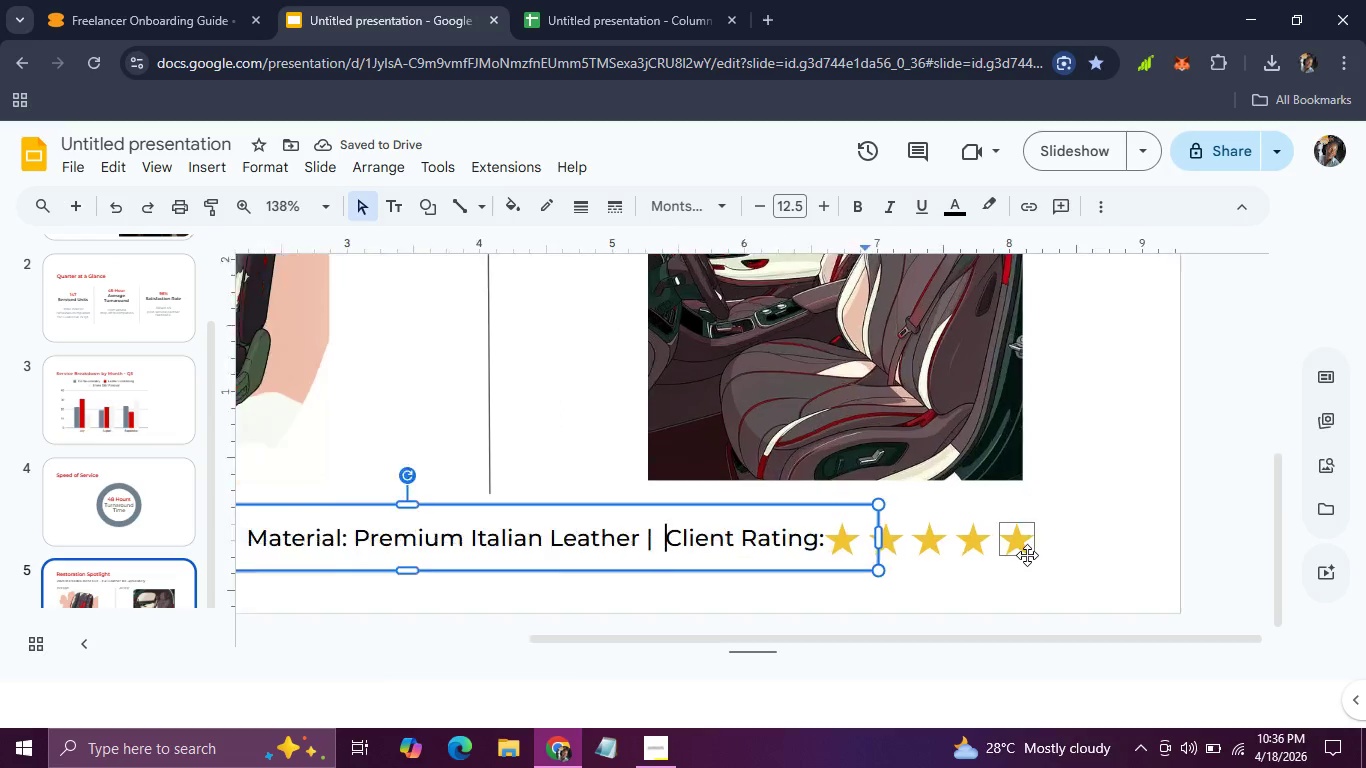 
key(Control+ControlLeft)
 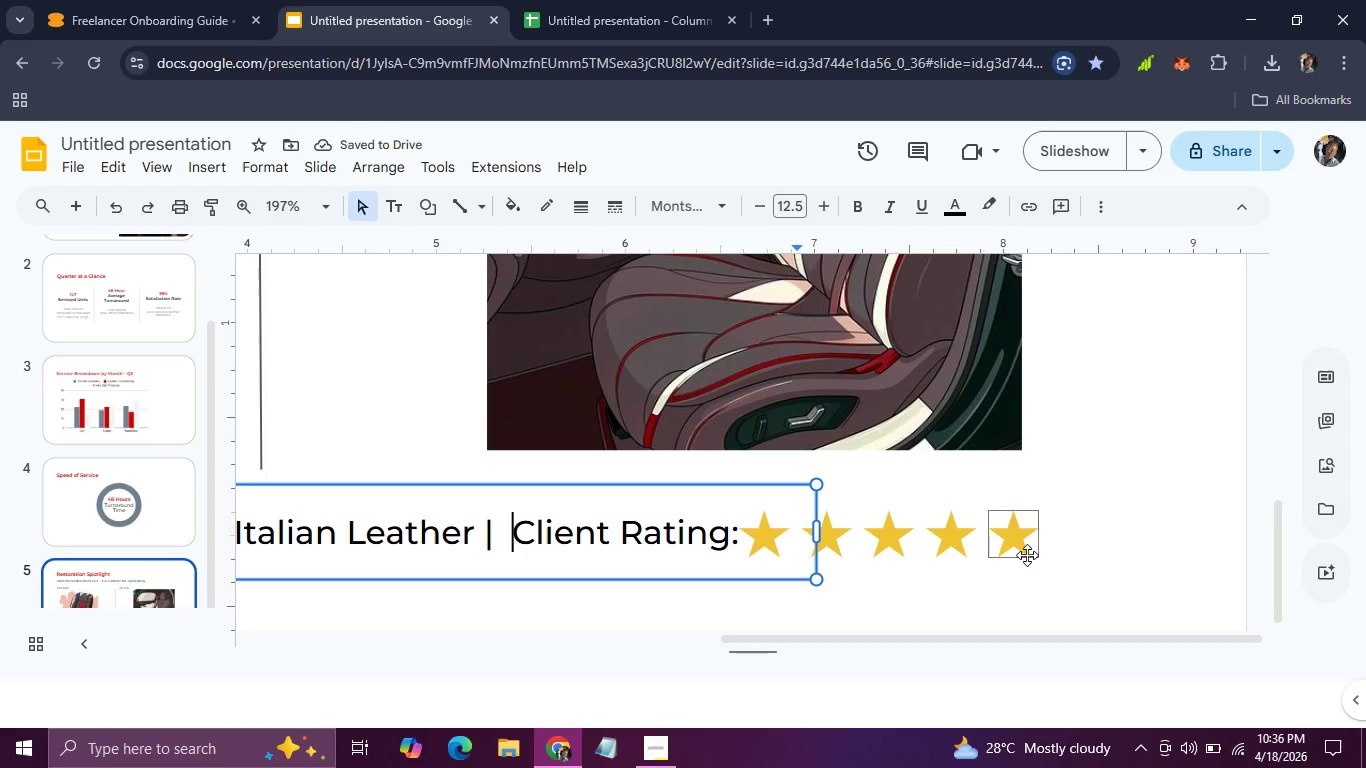 
key(Control+ControlLeft)
 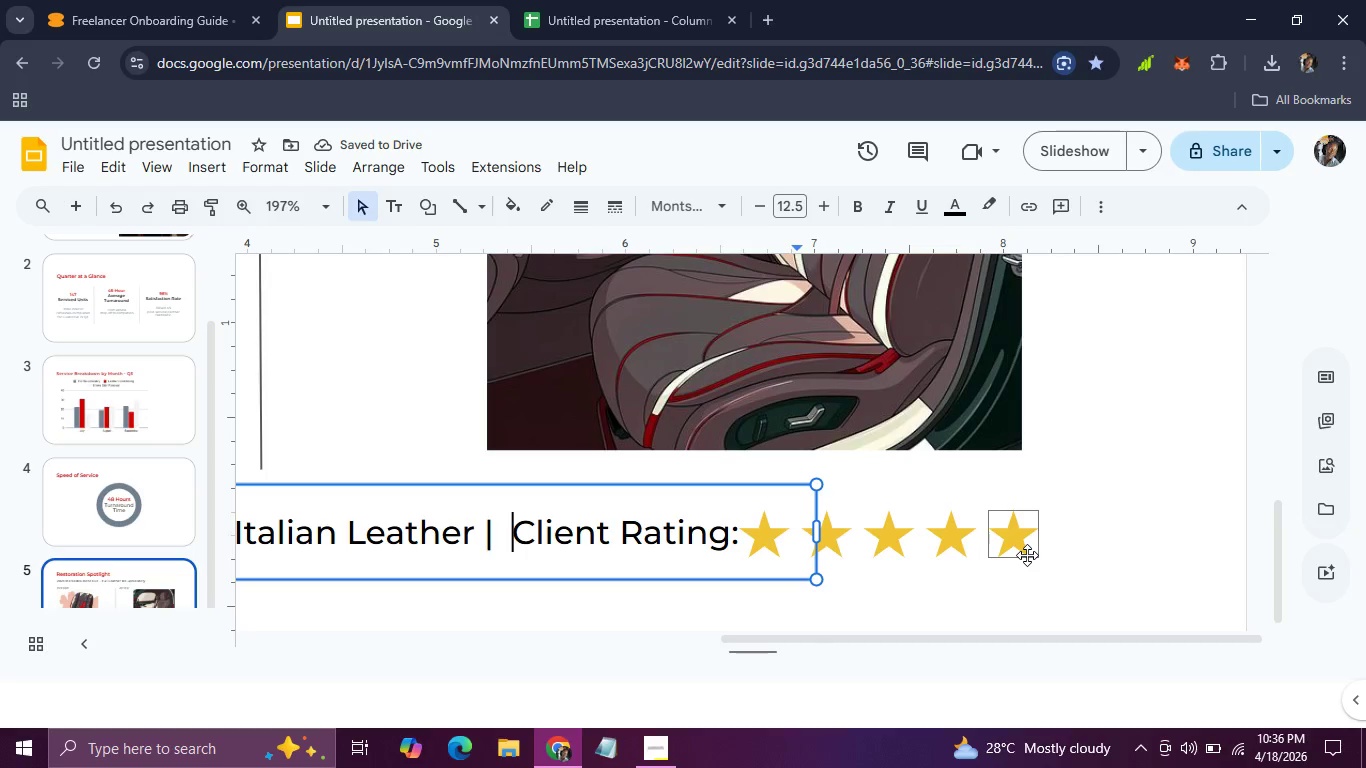 
key(Control+ControlLeft)
 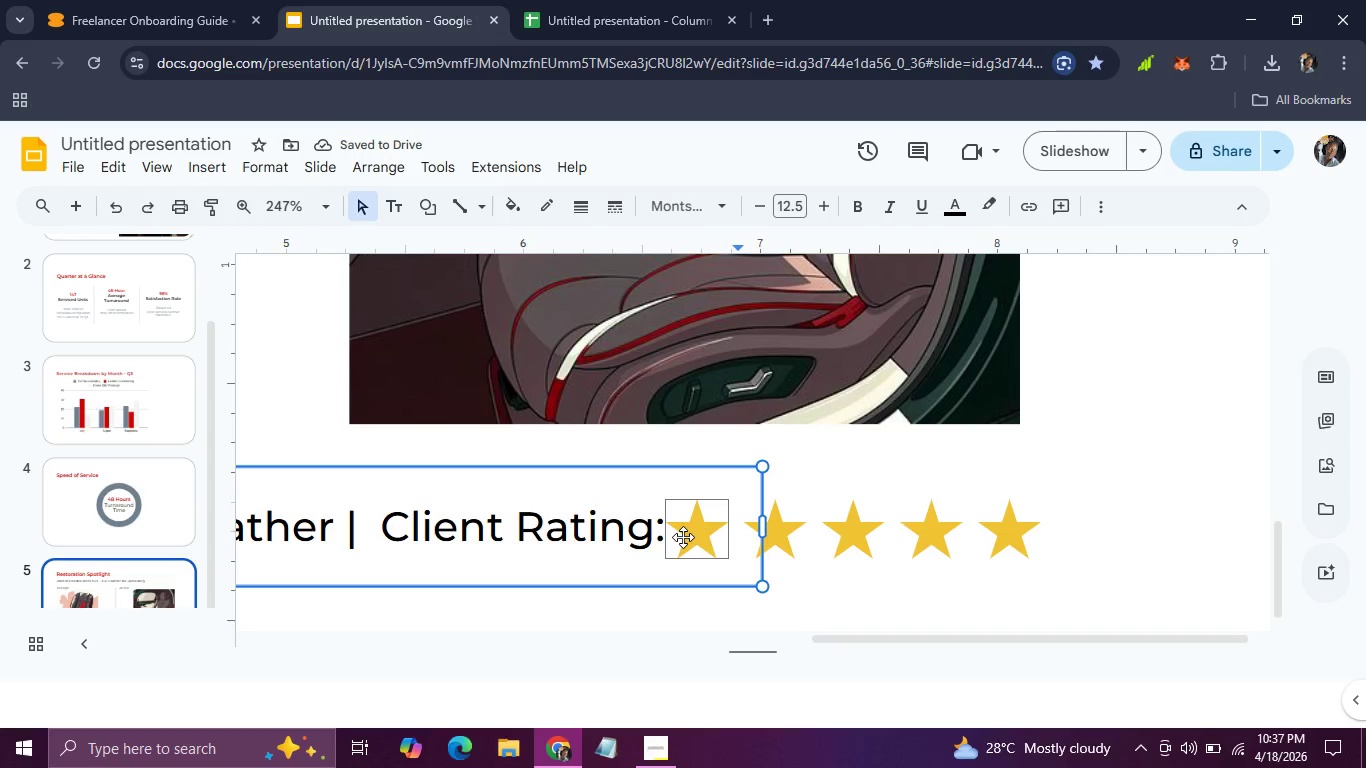 
left_click([683, 537])
 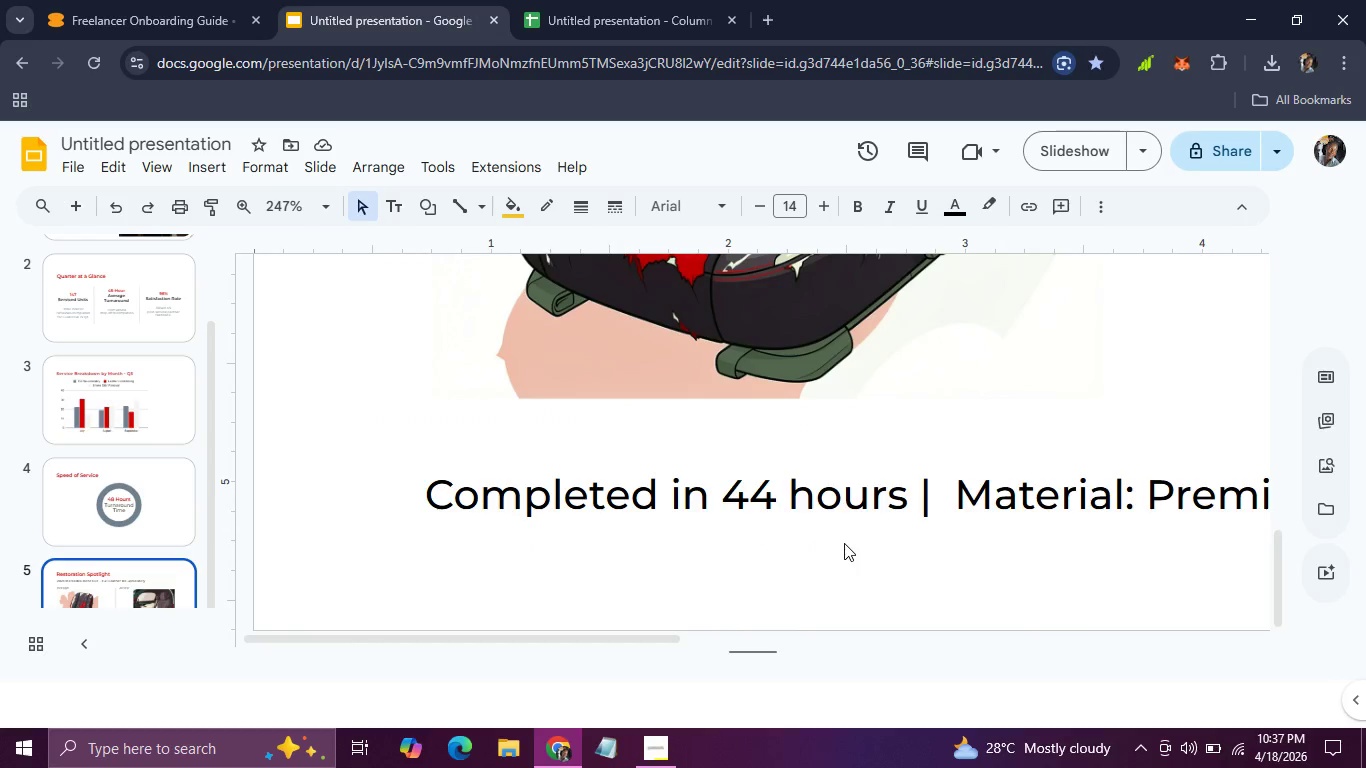 
key(Control+ControlLeft)
 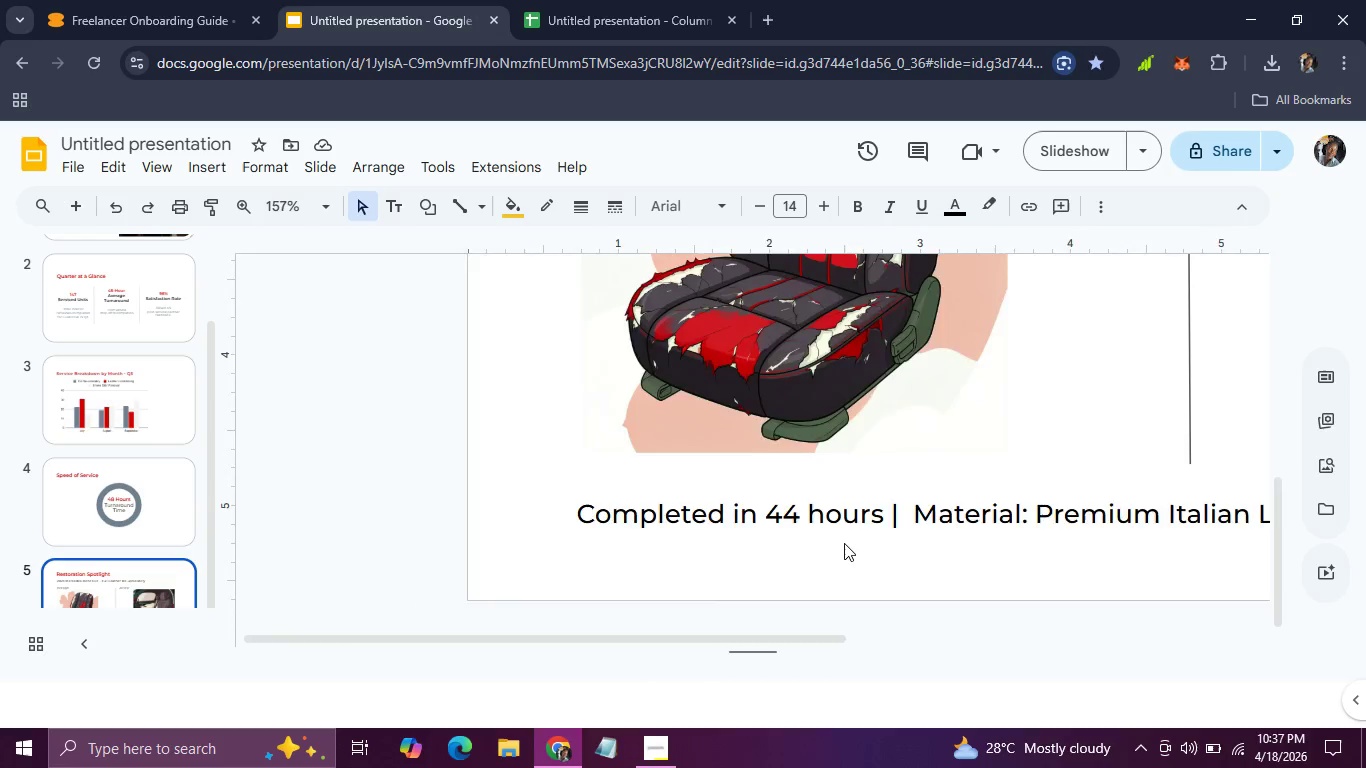 
scroll: coordinate [844, 543], scroll_direction: down, amount: 10.0
 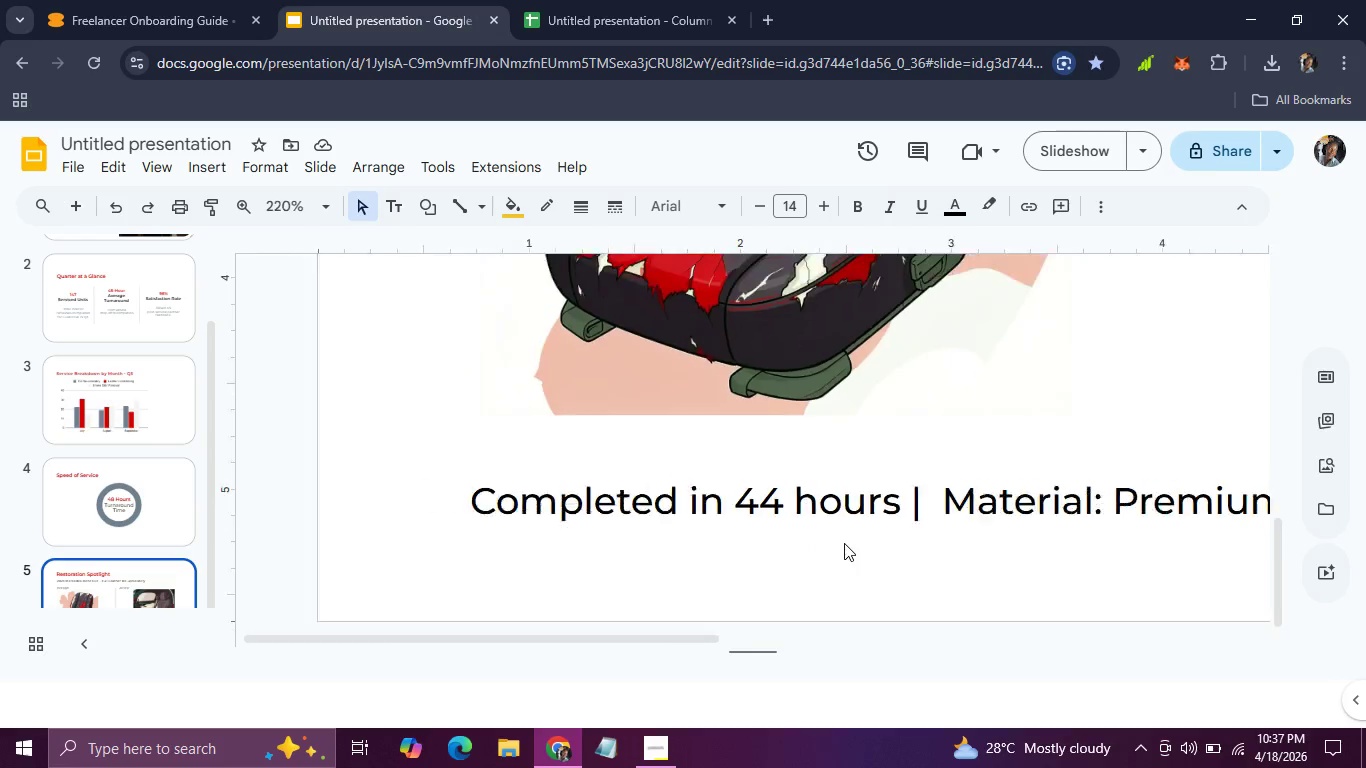 
key(Control+ControlLeft)
 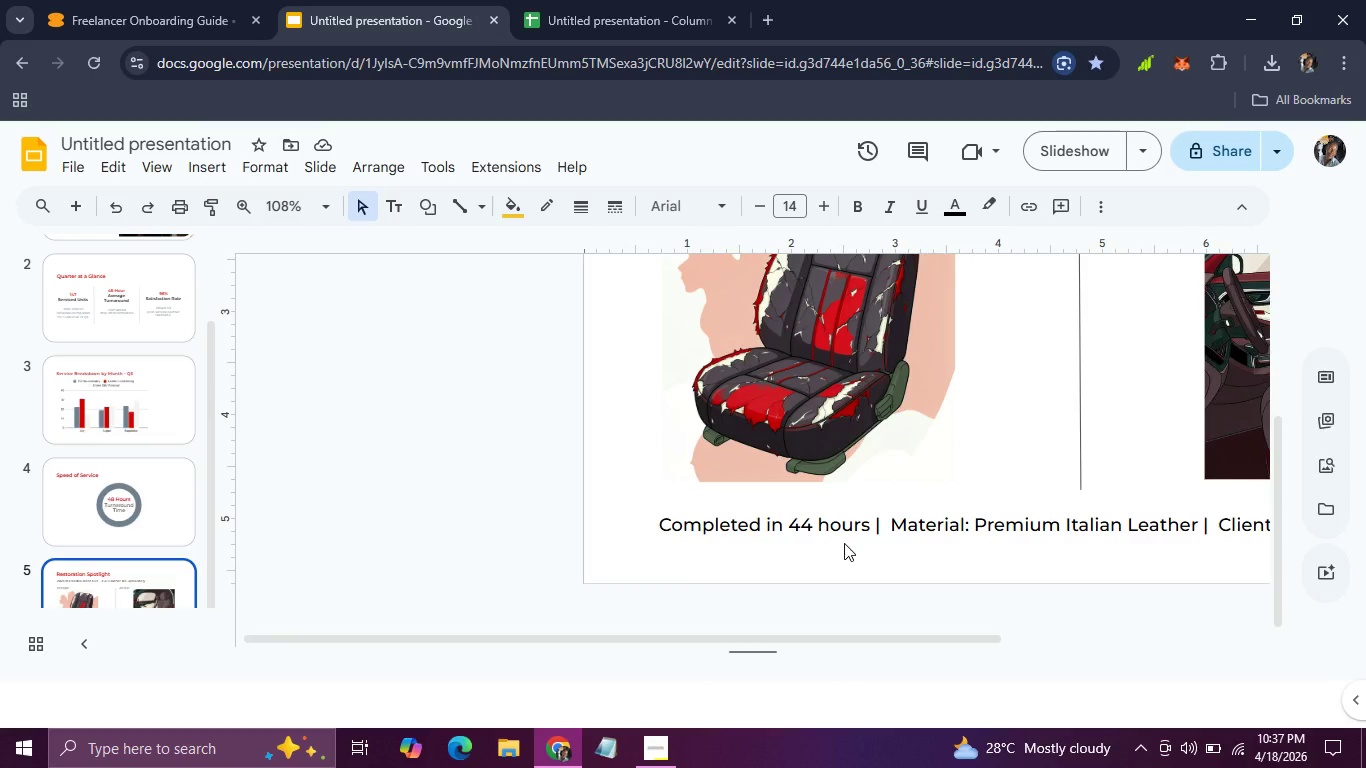 
scroll: coordinate [844, 543], scroll_direction: down, amount: 12.0
 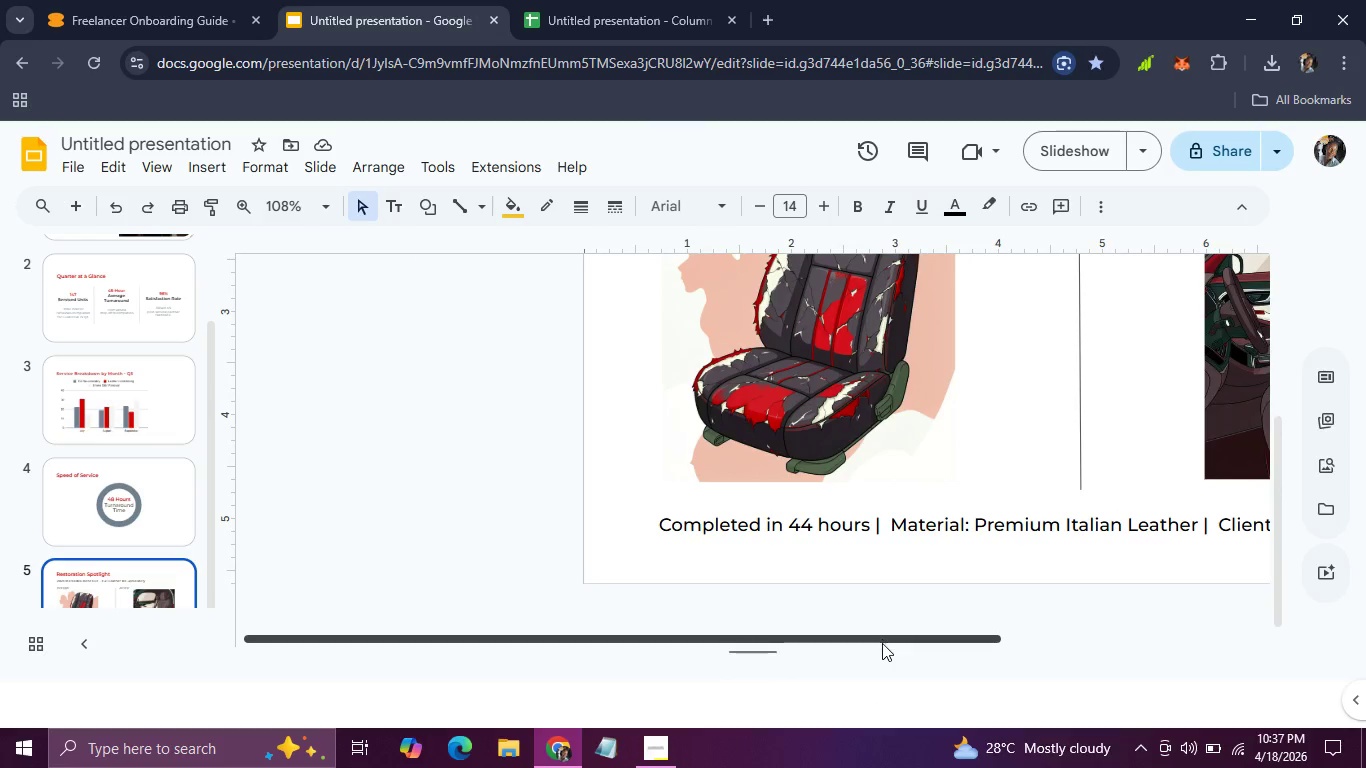 
left_click_drag(start_coordinate=[882, 643], to_coordinate=[1168, 643])
 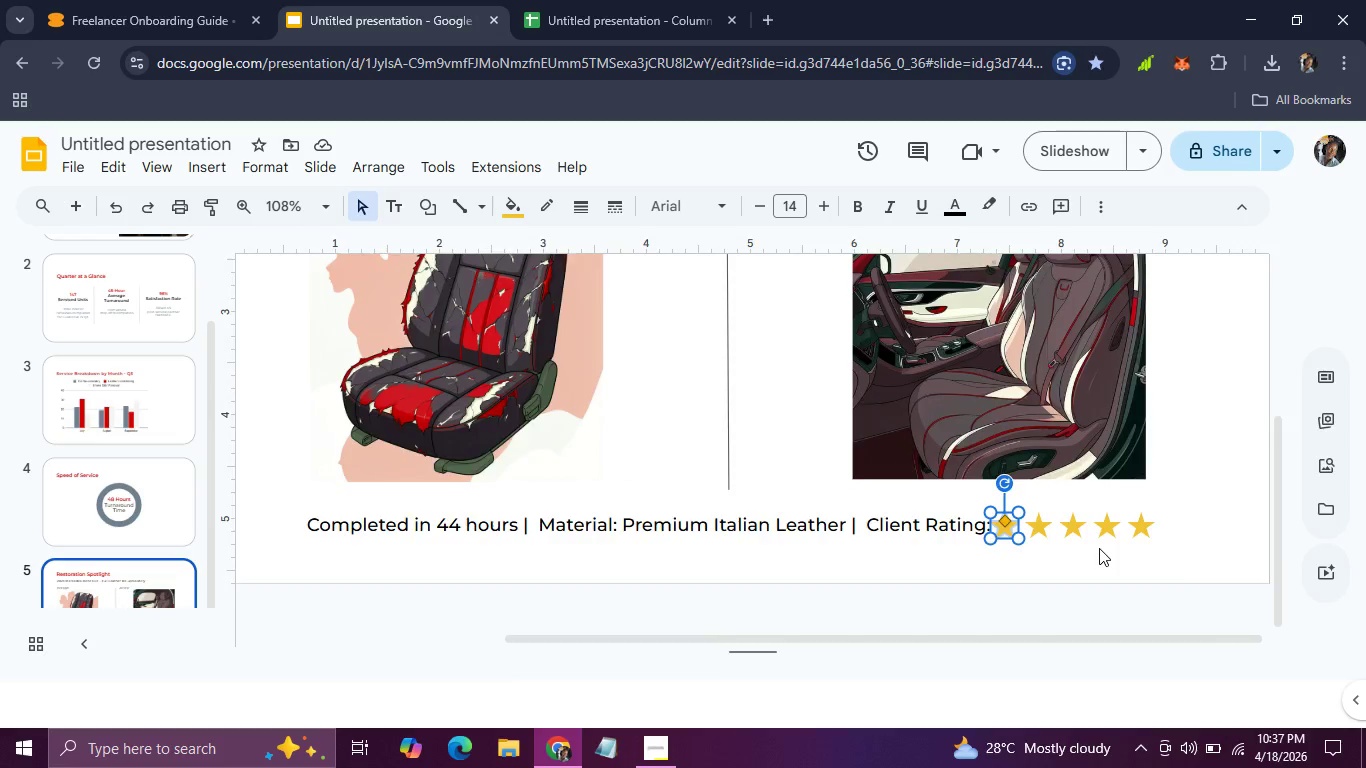 
key(Control+ControlLeft)
 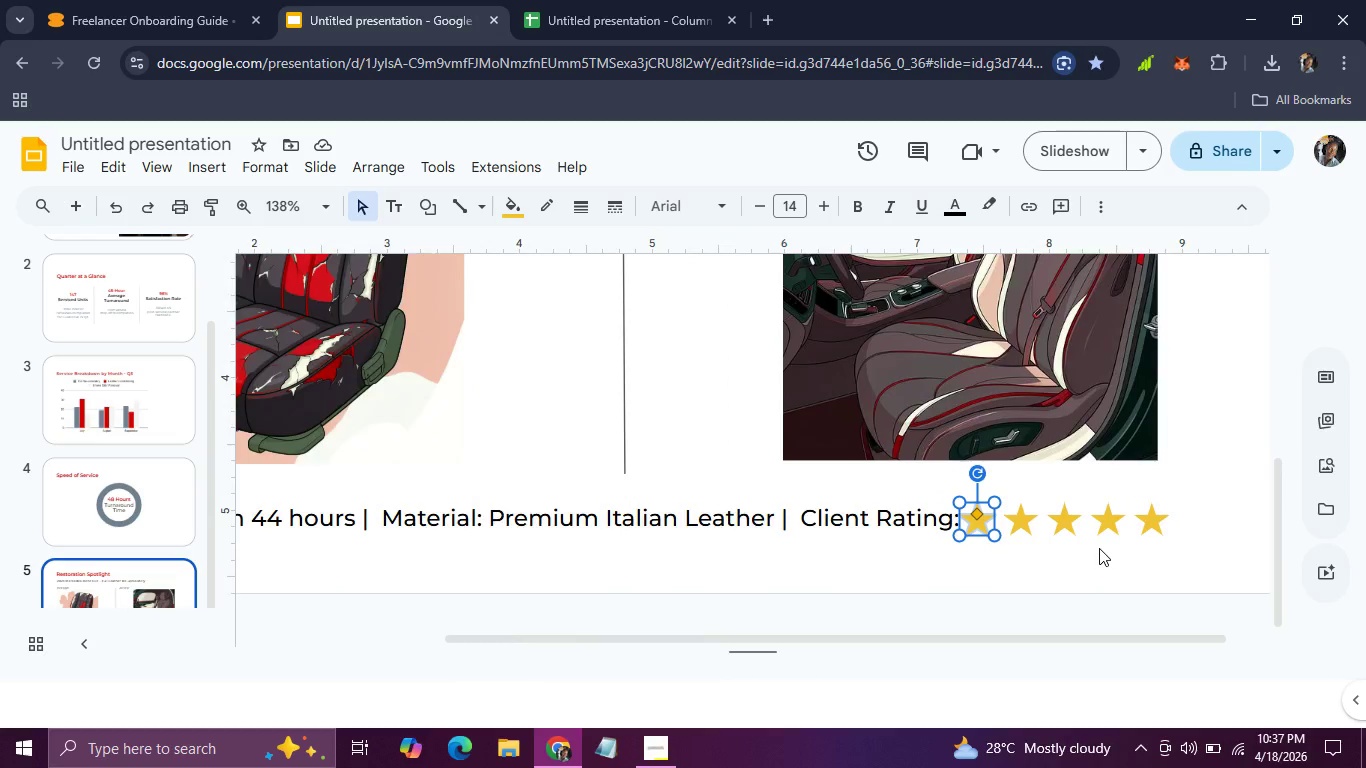 
key(Control+ControlLeft)
 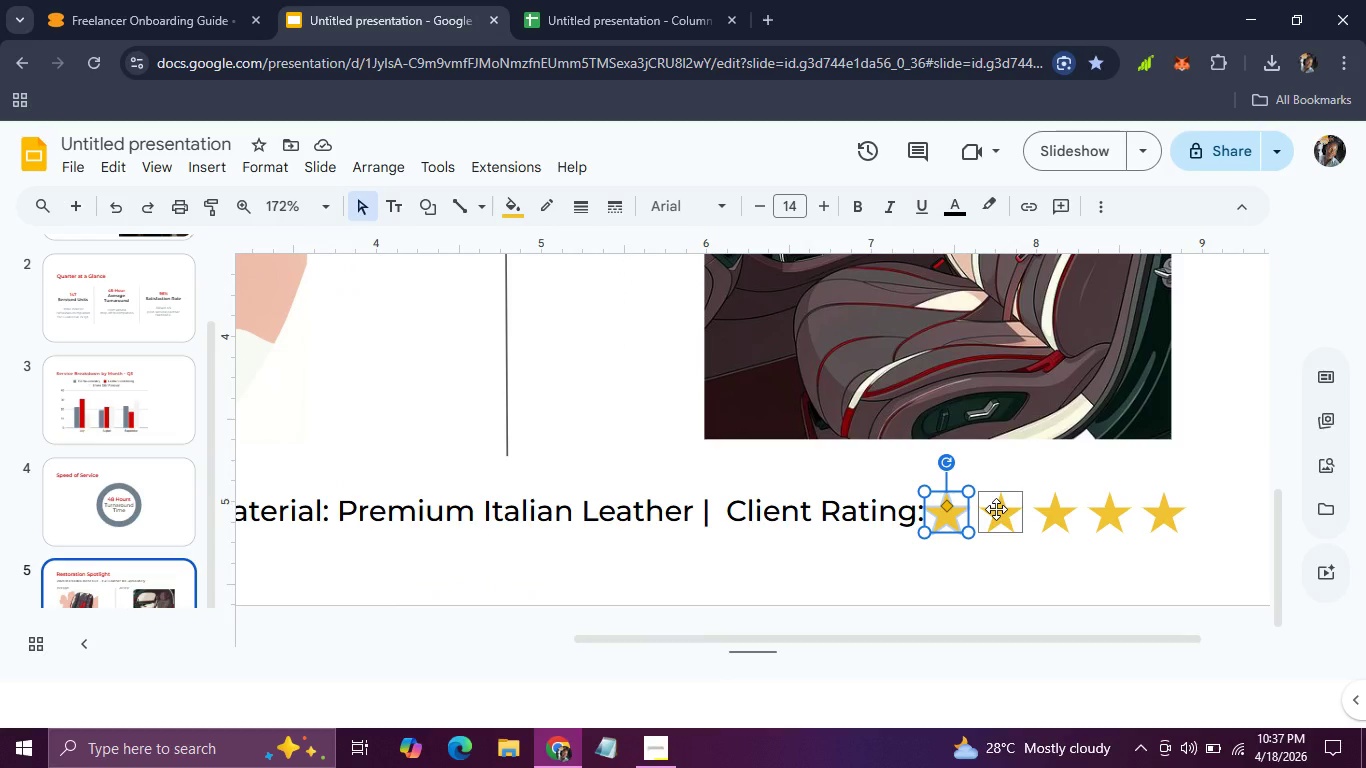 
hold_key(key=ShiftLeft, duration=1.53)
left_click([996, 509])
 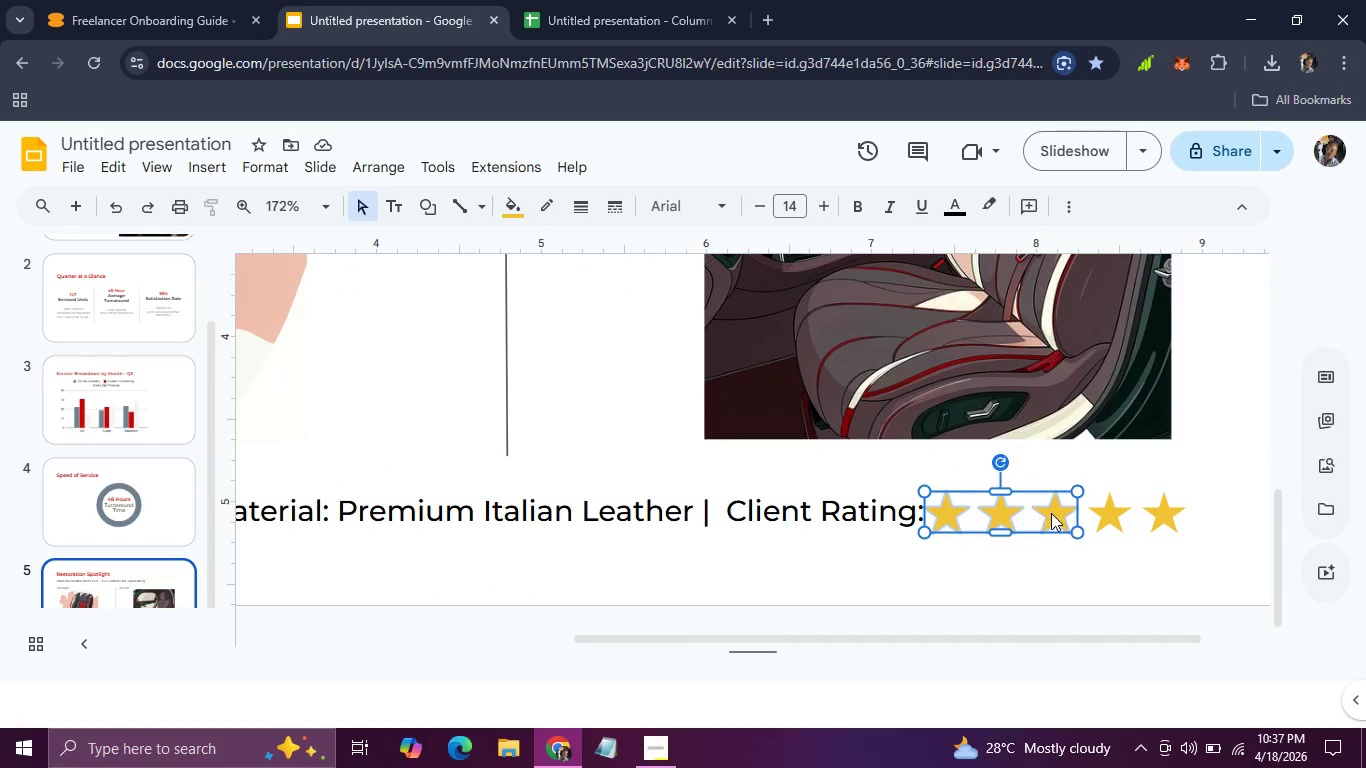 
left_click([1051, 513])
 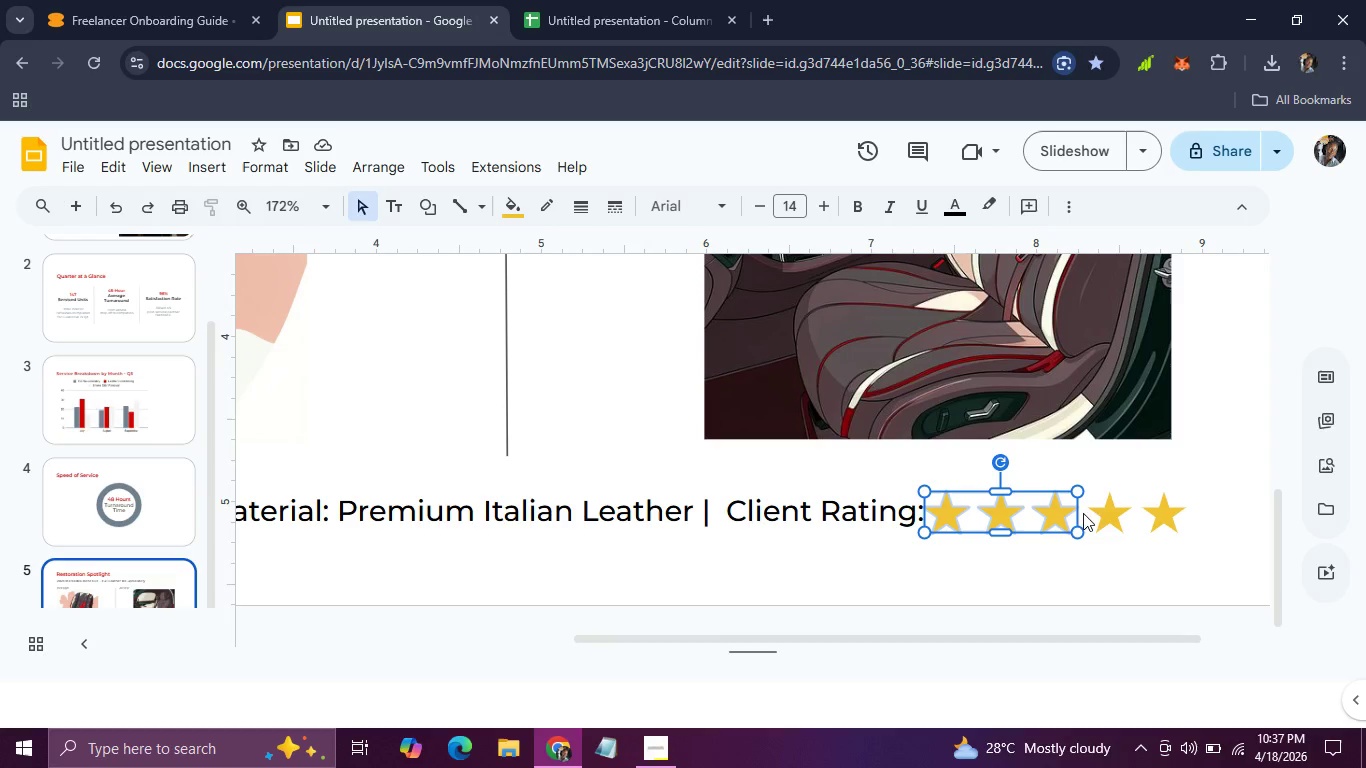 
hold_key(key=ShiftLeft, duration=1.5)
left_click([1106, 512])
 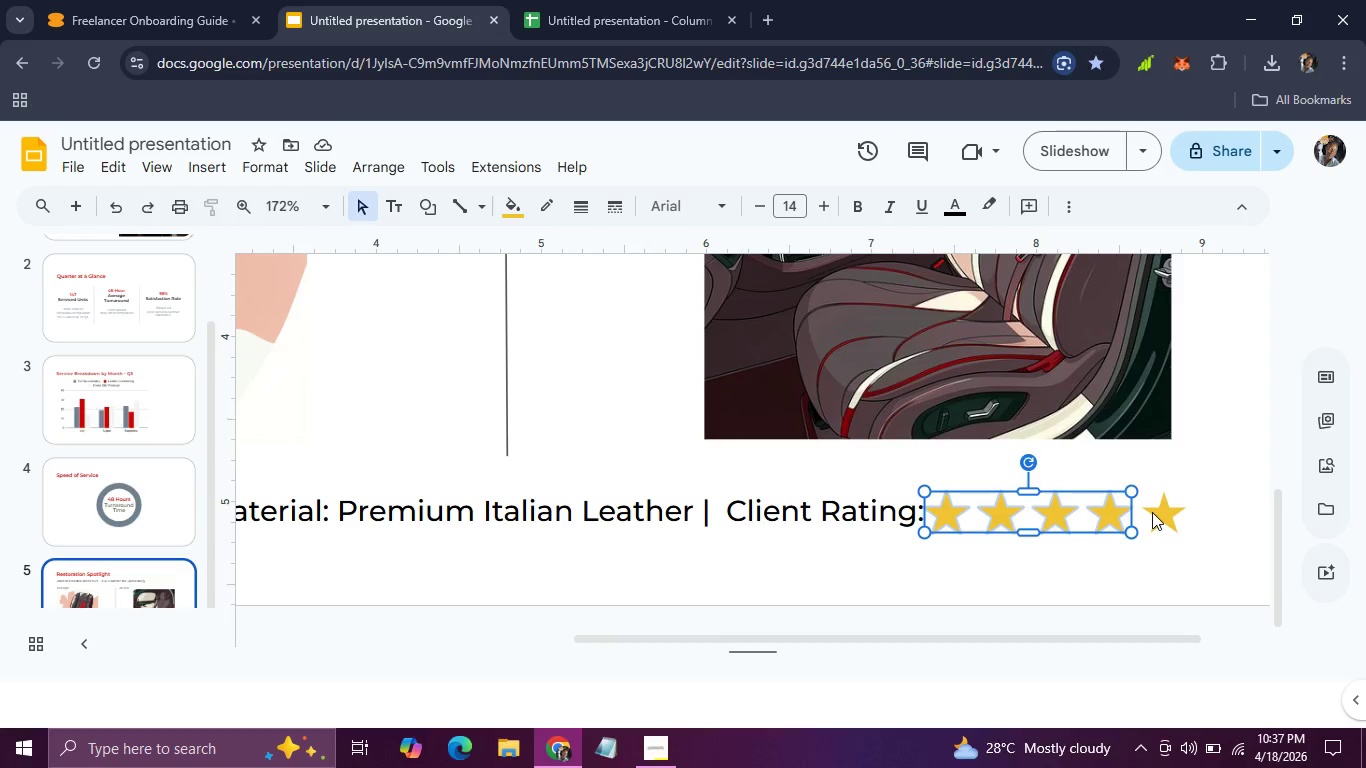 
left_click([1152, 512])
 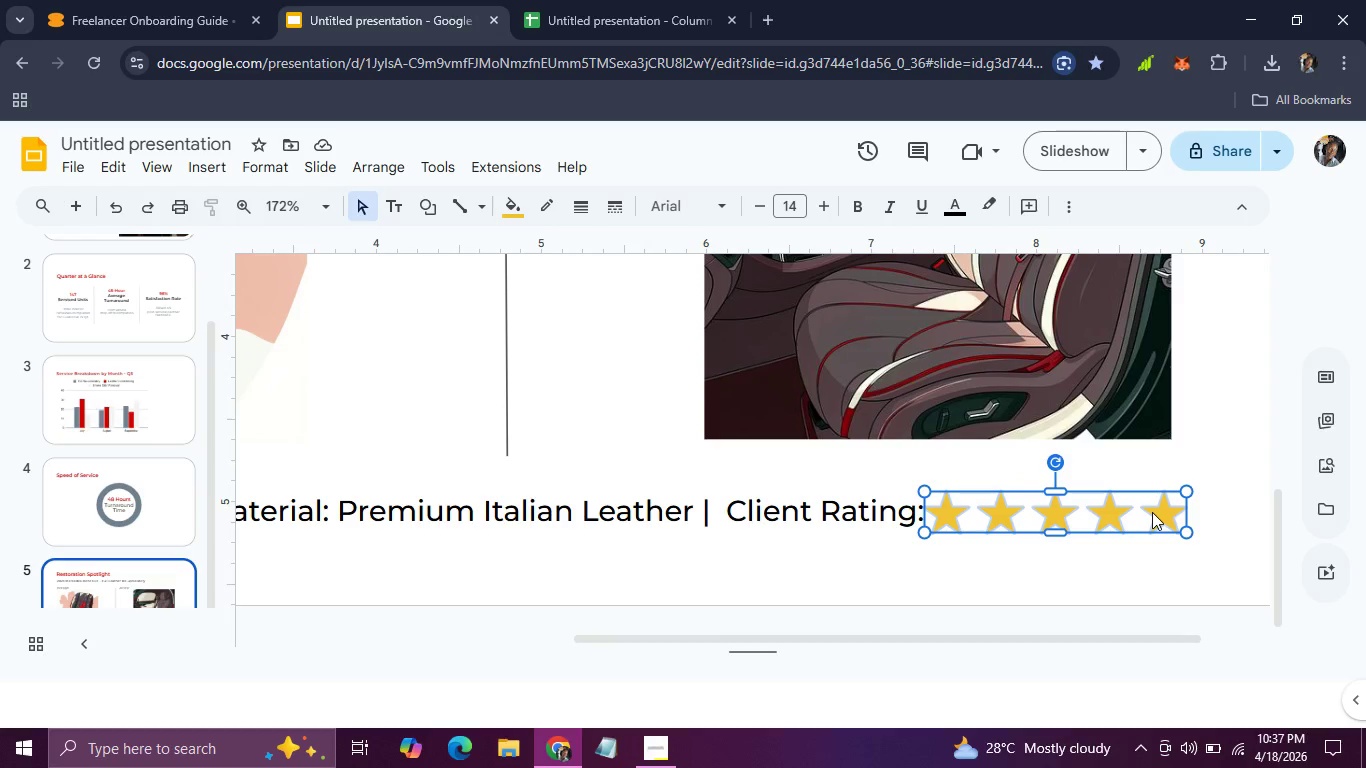 
hold_key(key=ShiftLeft, duration=0.39)
 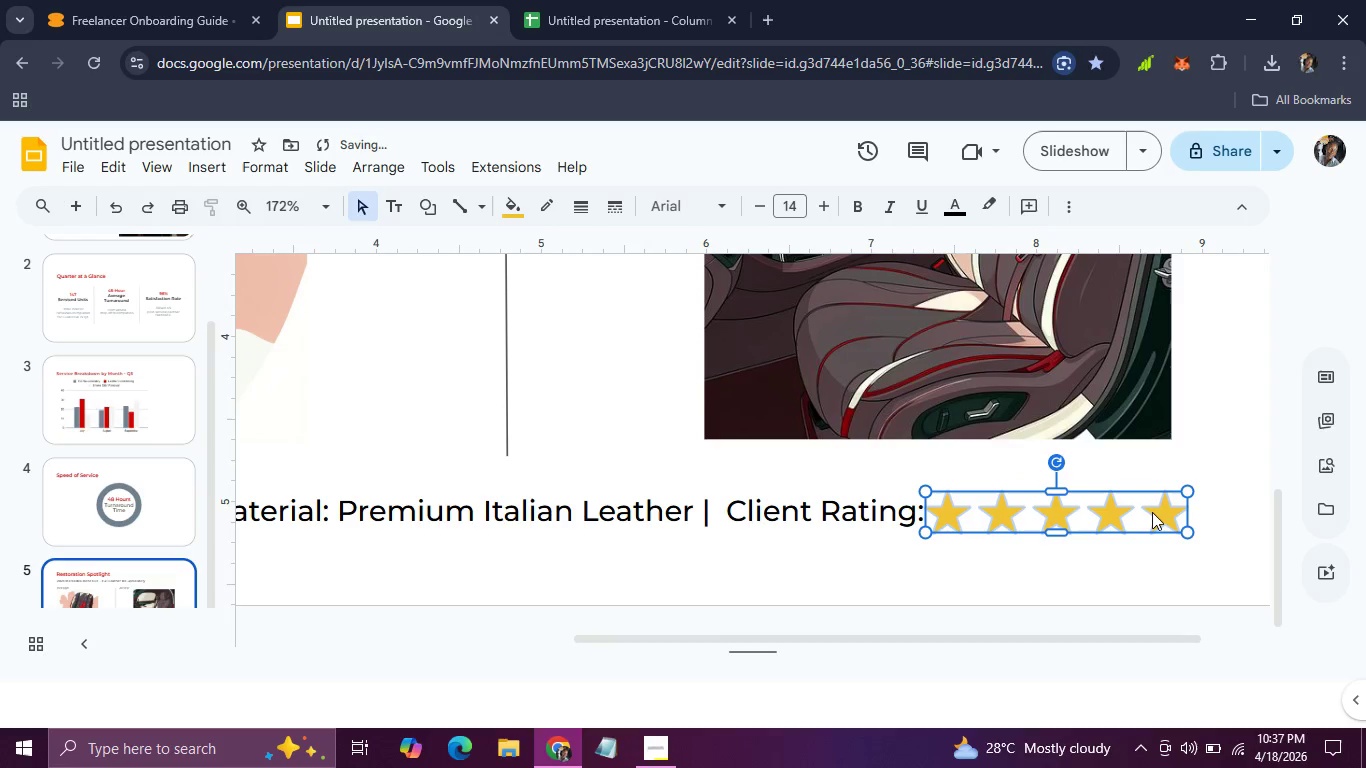 
key(ArrowRight)
 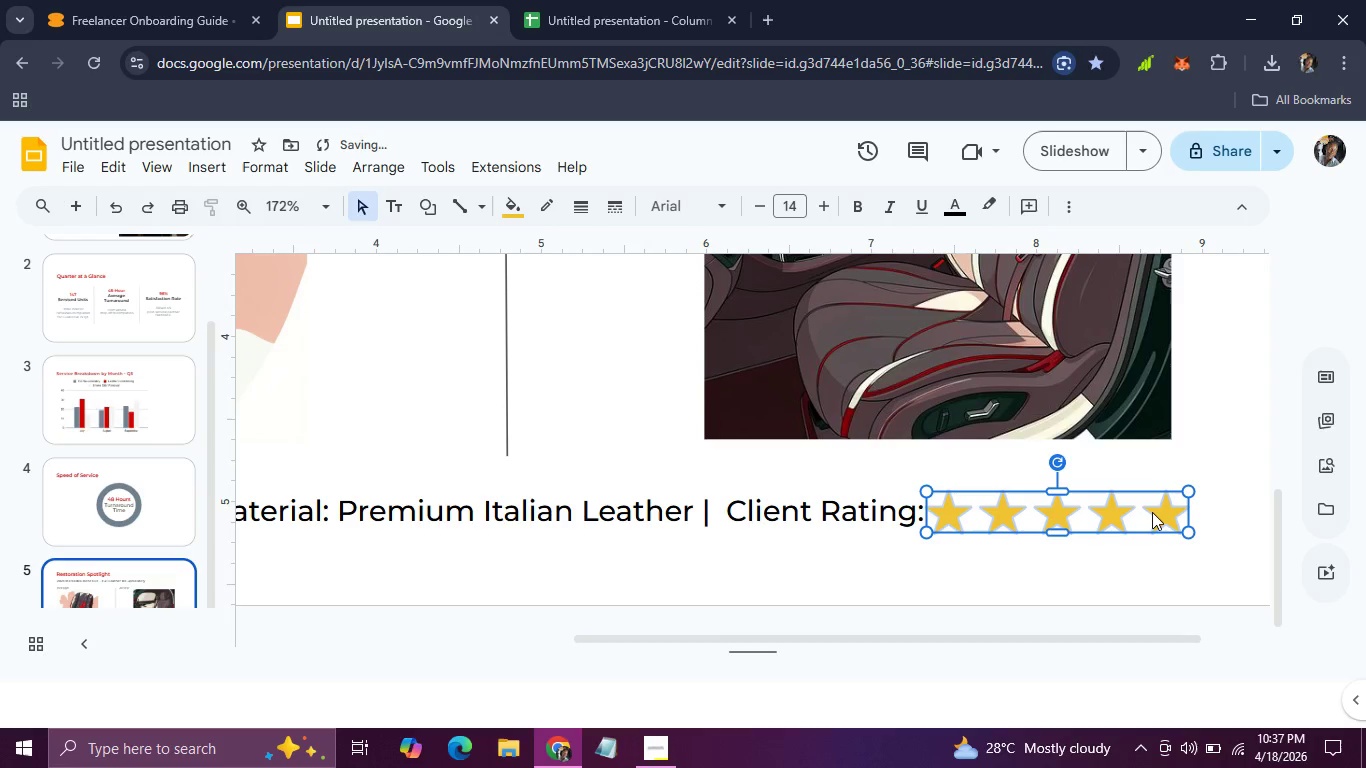 
key(ArrowRight)
 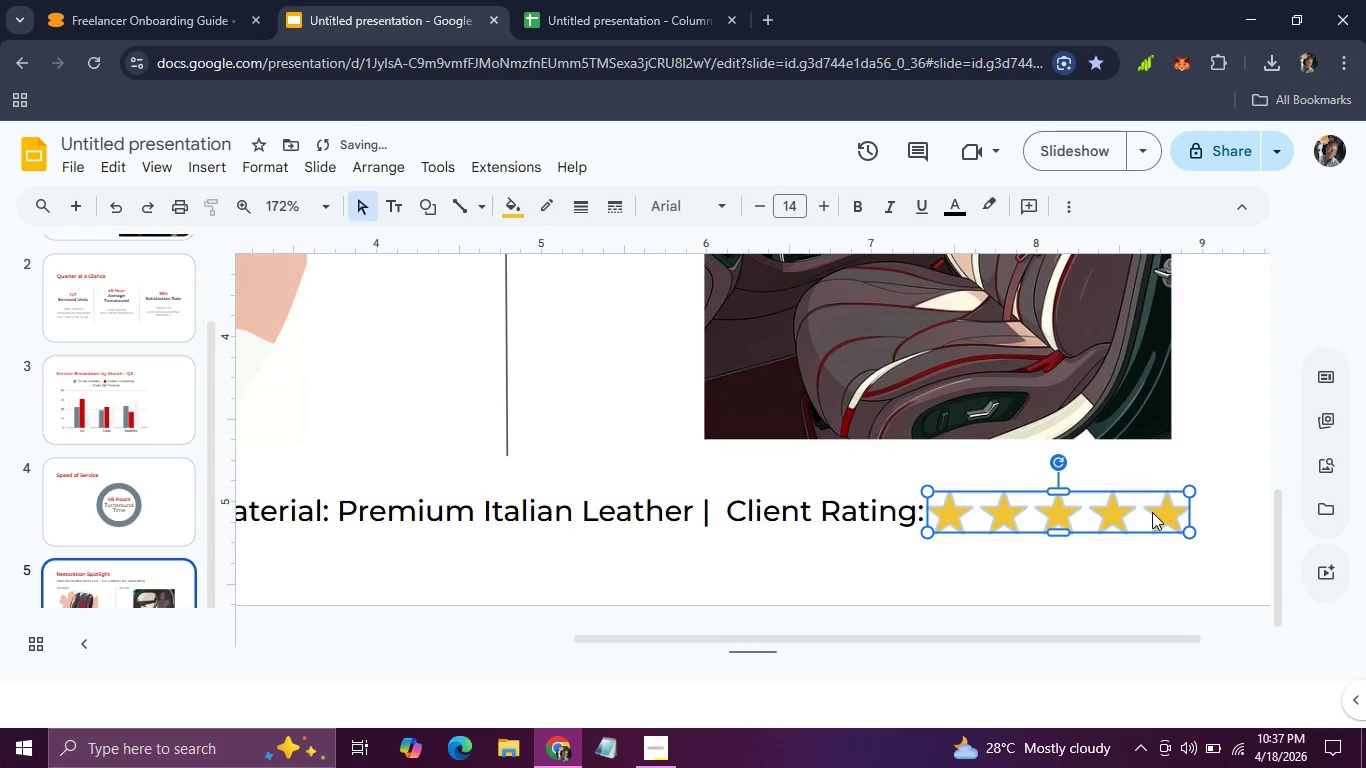 
key(ArrowRight)
 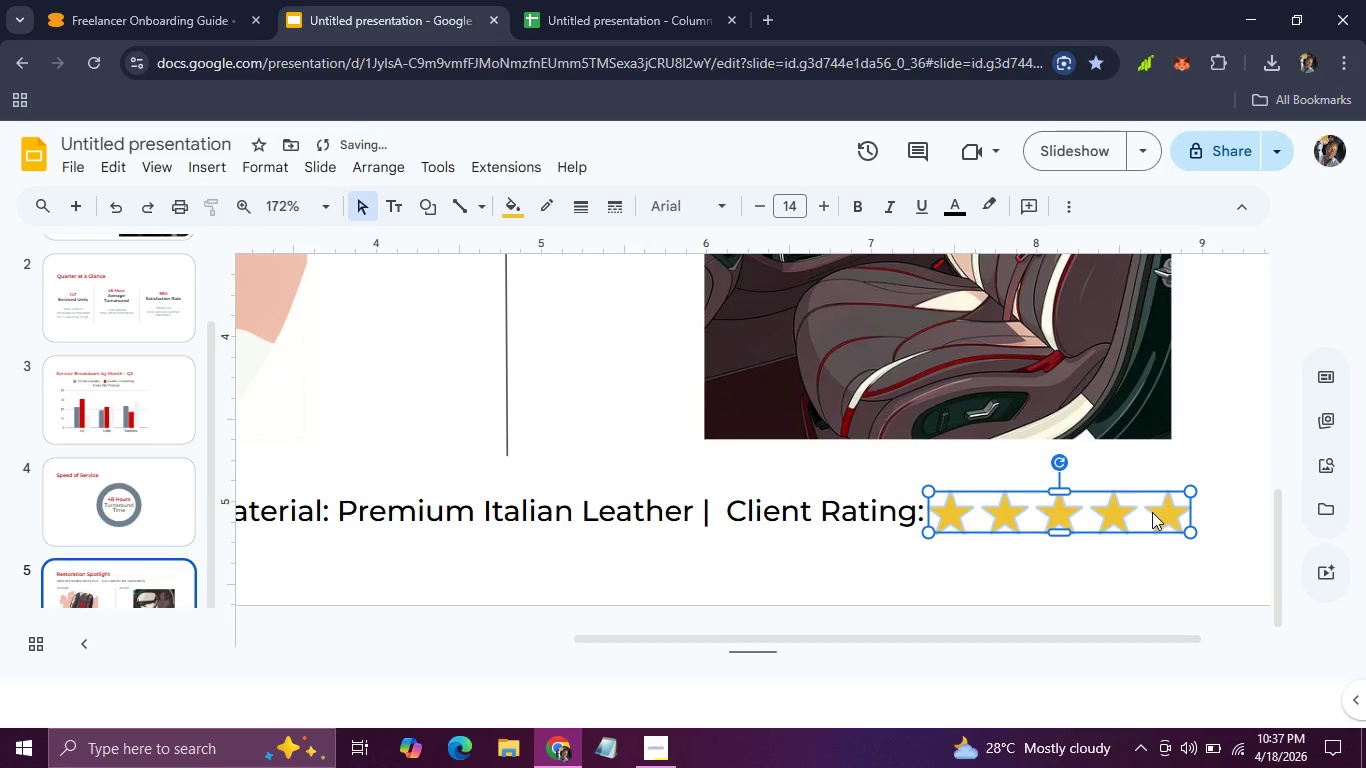 
key(ArrowRight)
 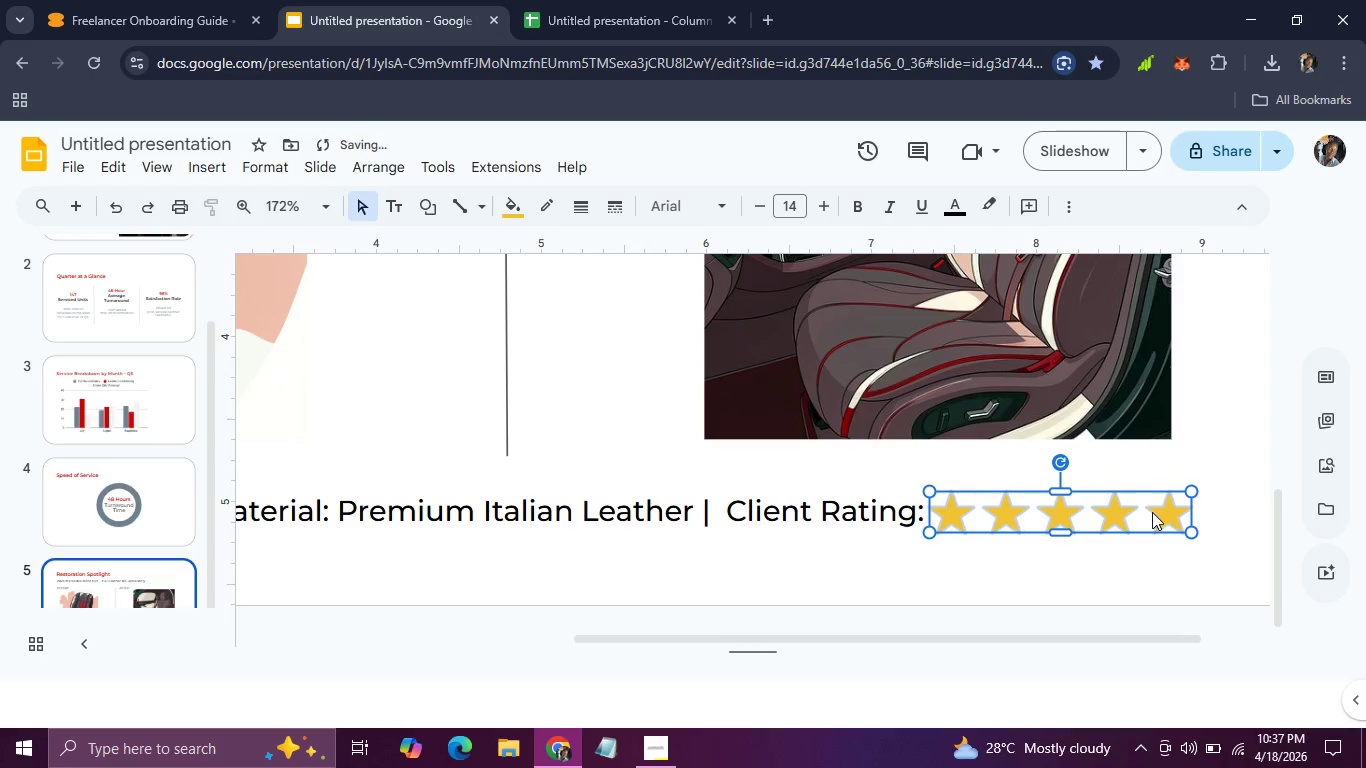 
key(ArrowRight)
 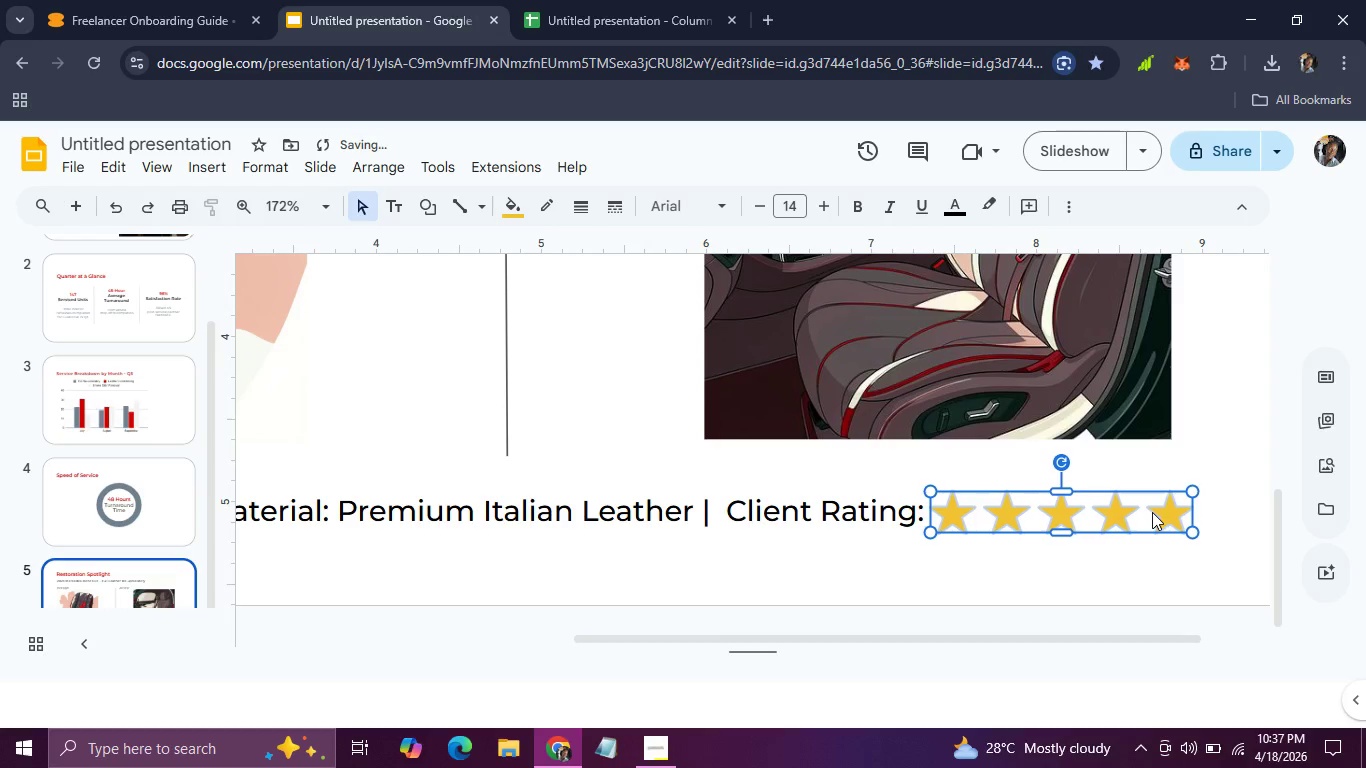 
key(ArrowRight)
 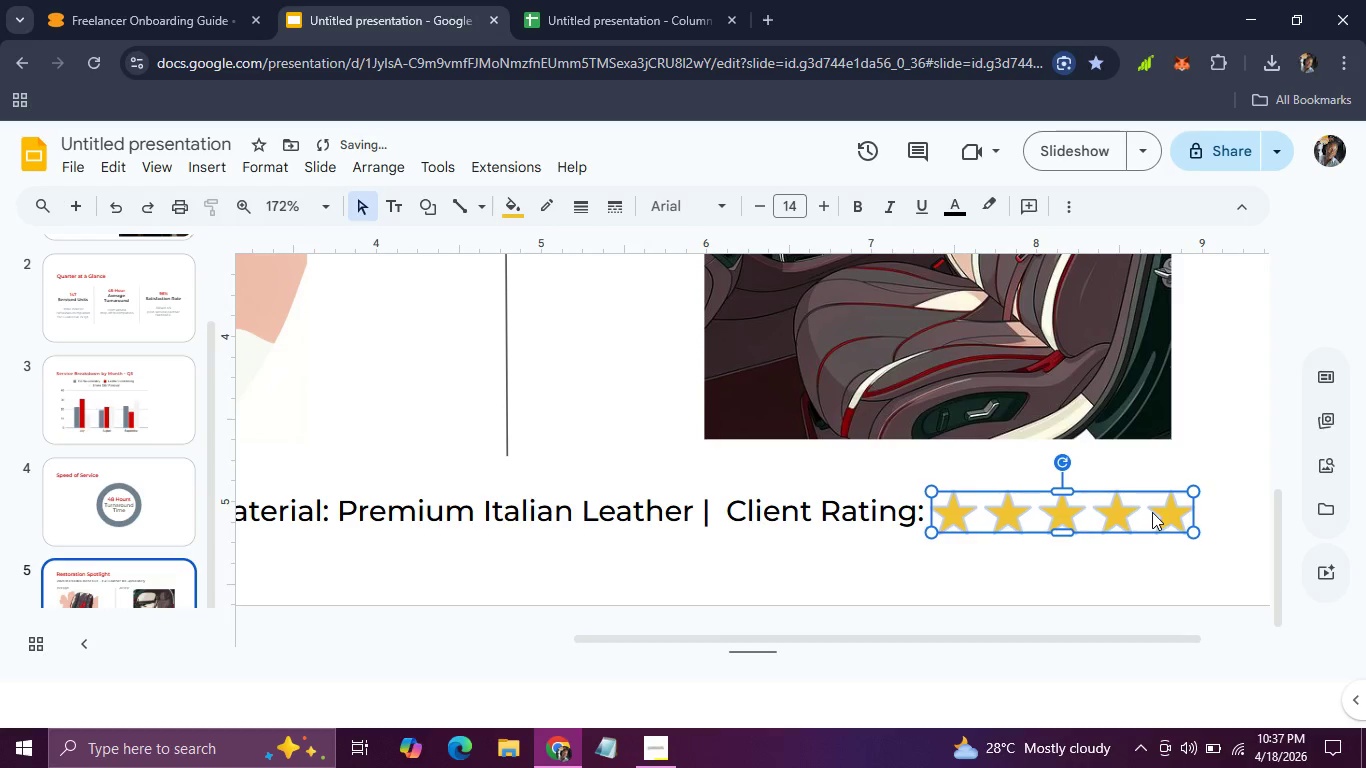 
key(ArrowRight)
 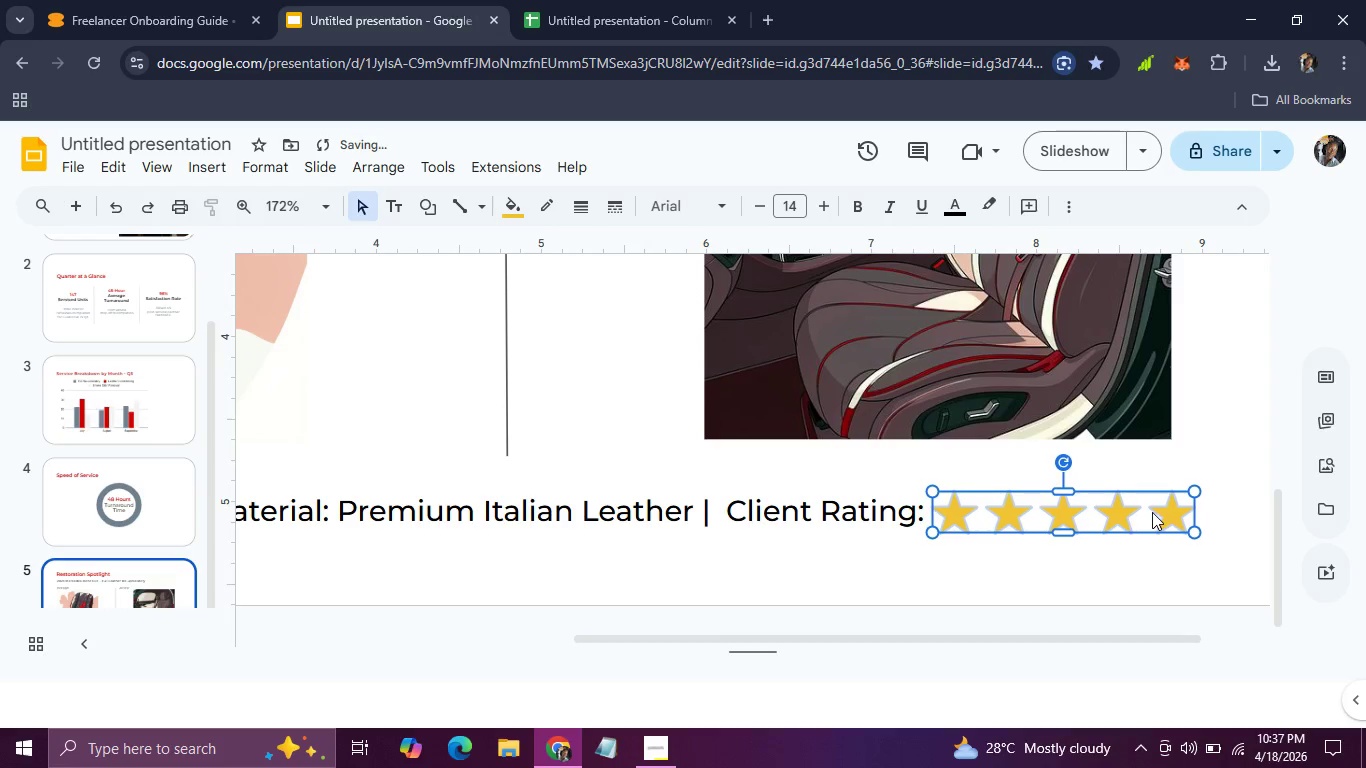 
key(ArrowRight)
 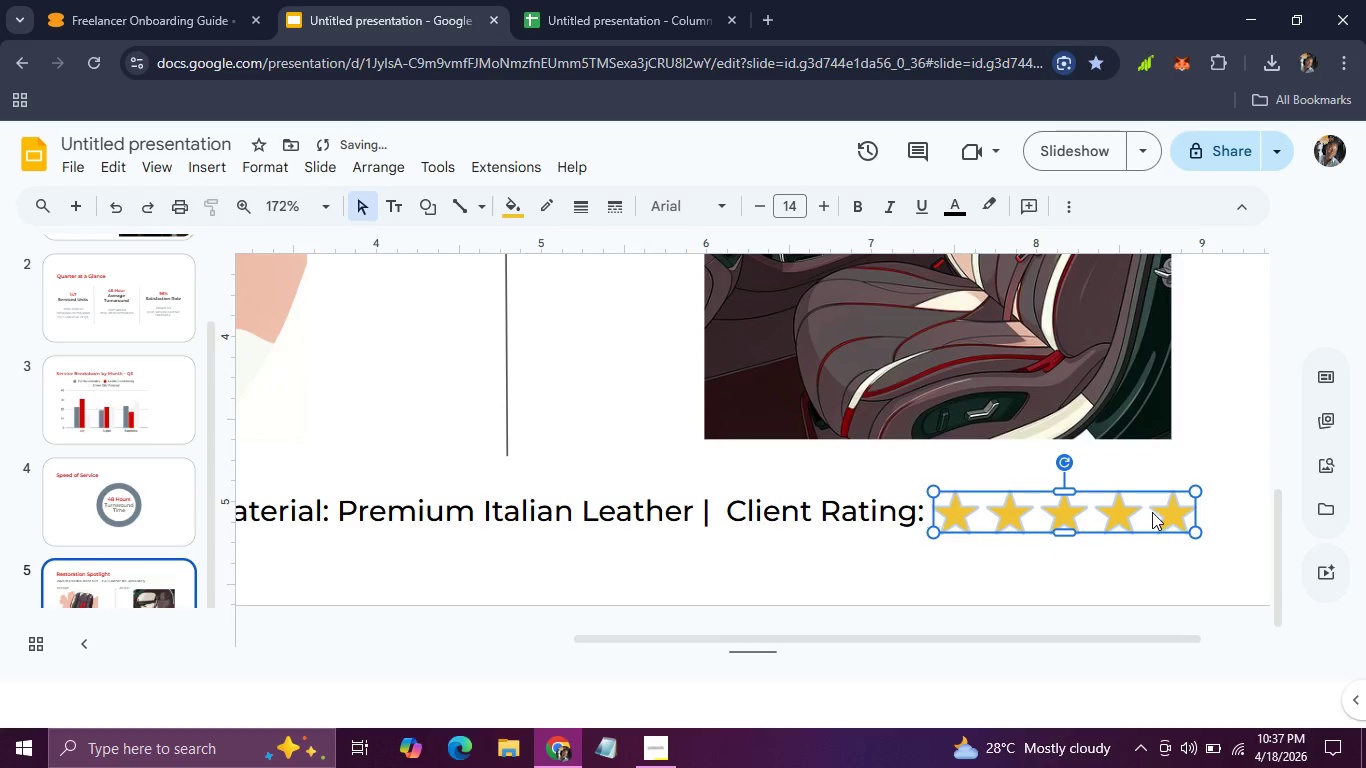 
key(ArrowRight)
 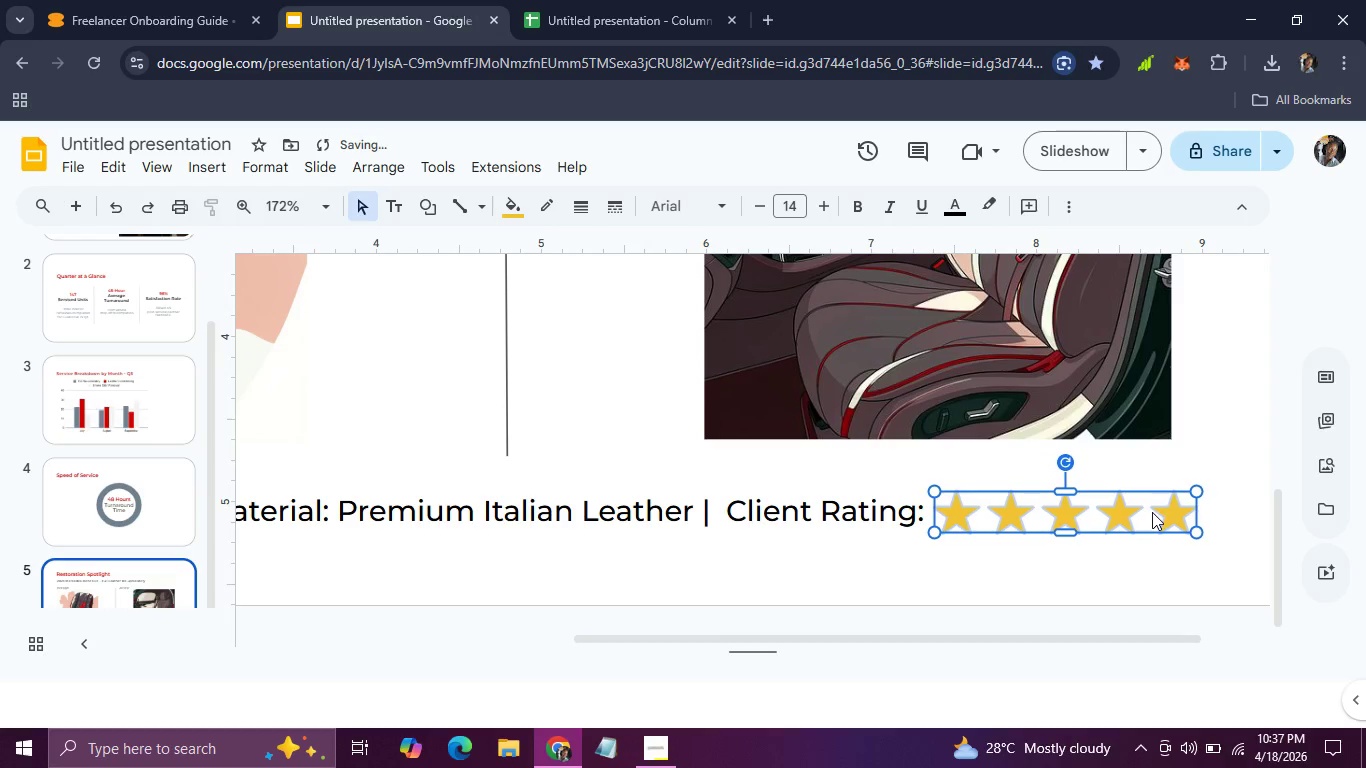 
key(ArrowRight)
 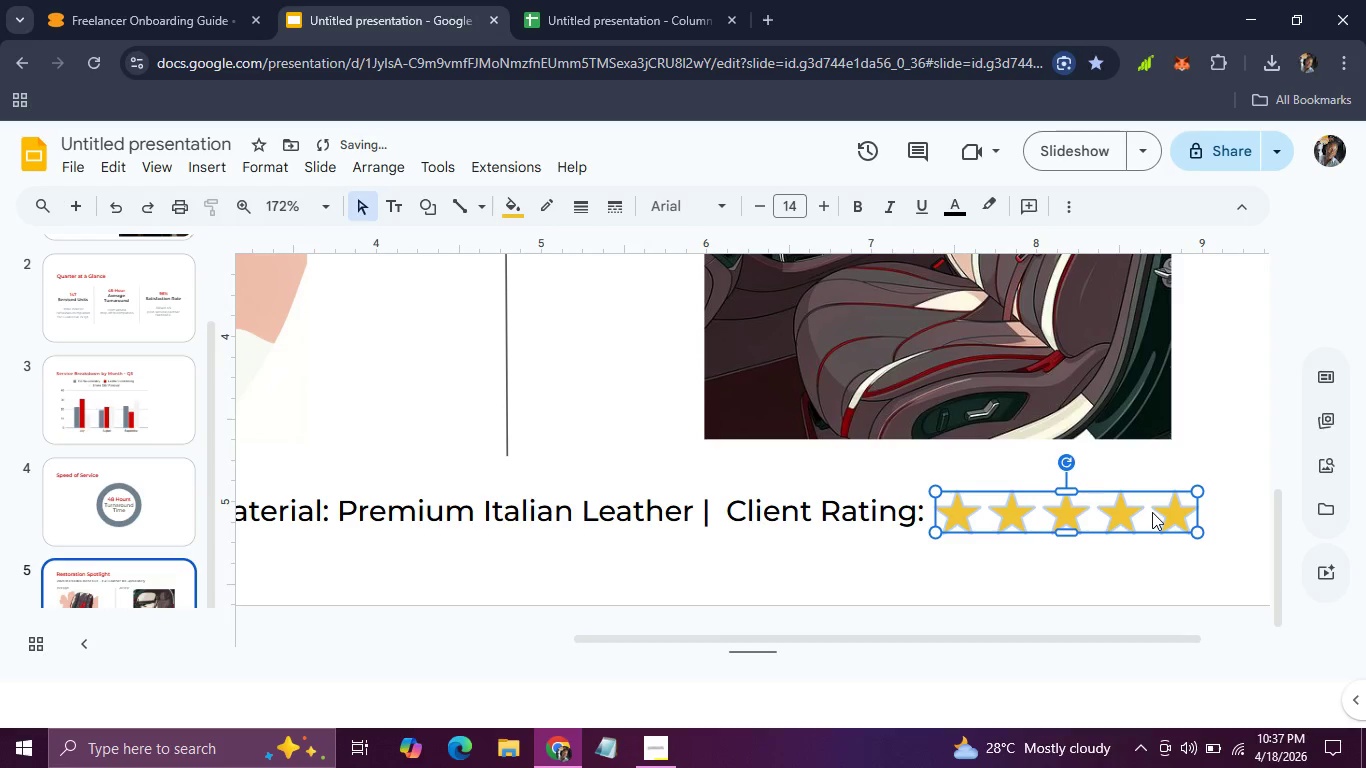 
key(ArrowRight)
 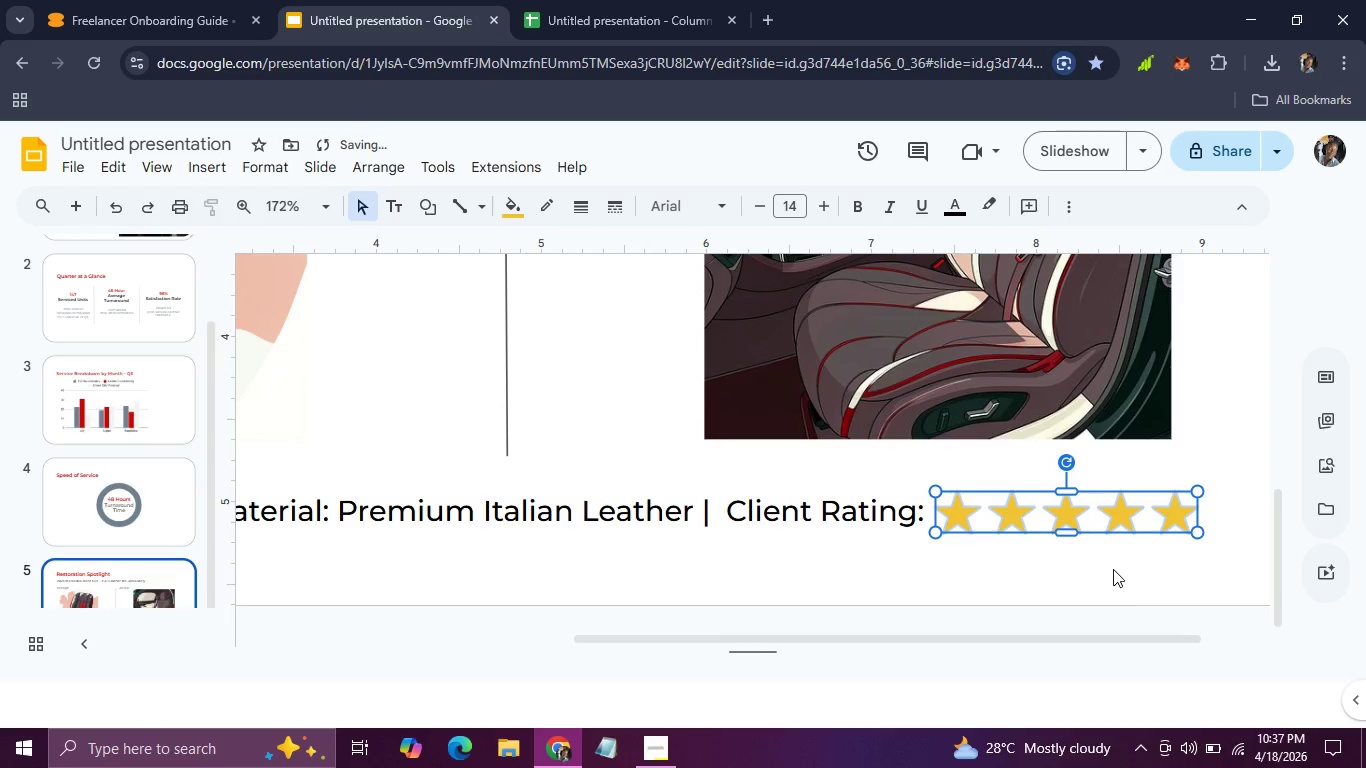 
left_click([1114, 569])
 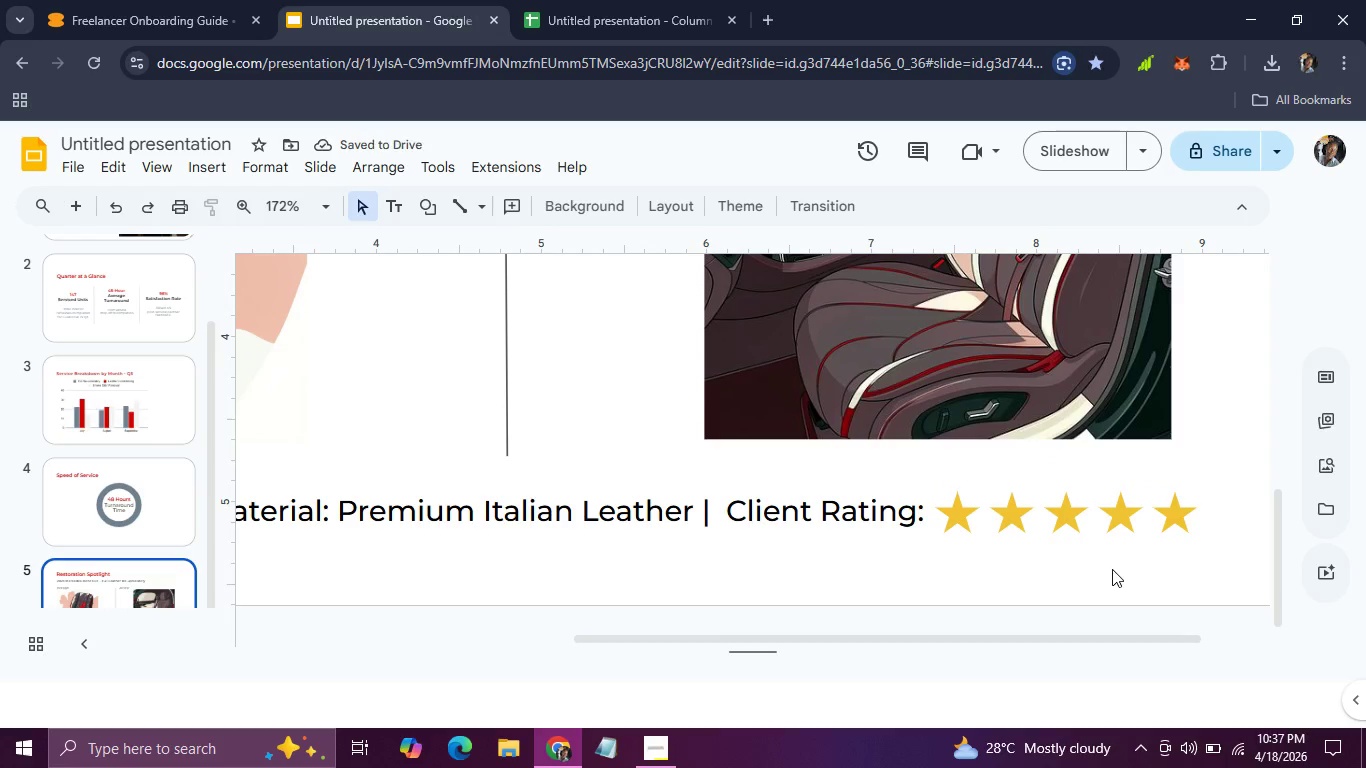 
key(Control+ControlLeft)
 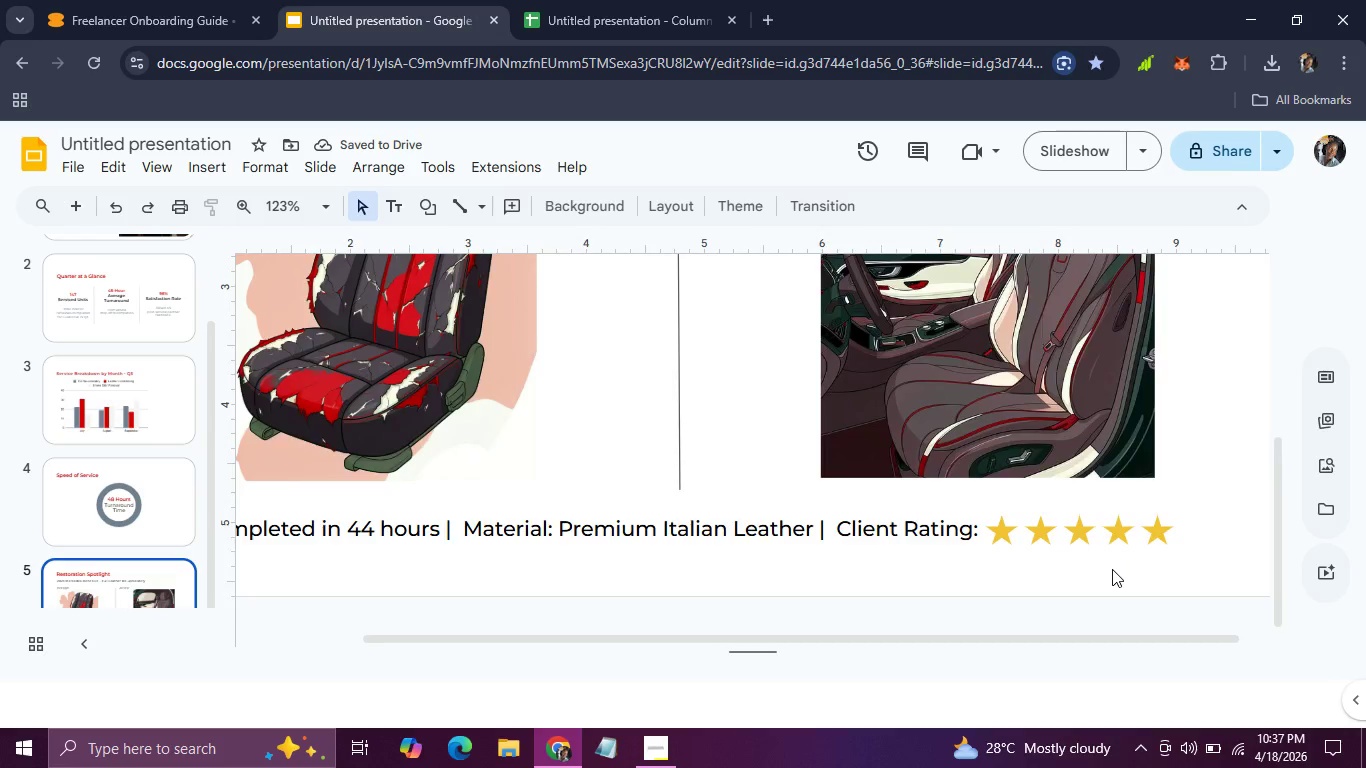 
key(Control+ControlLeft)
 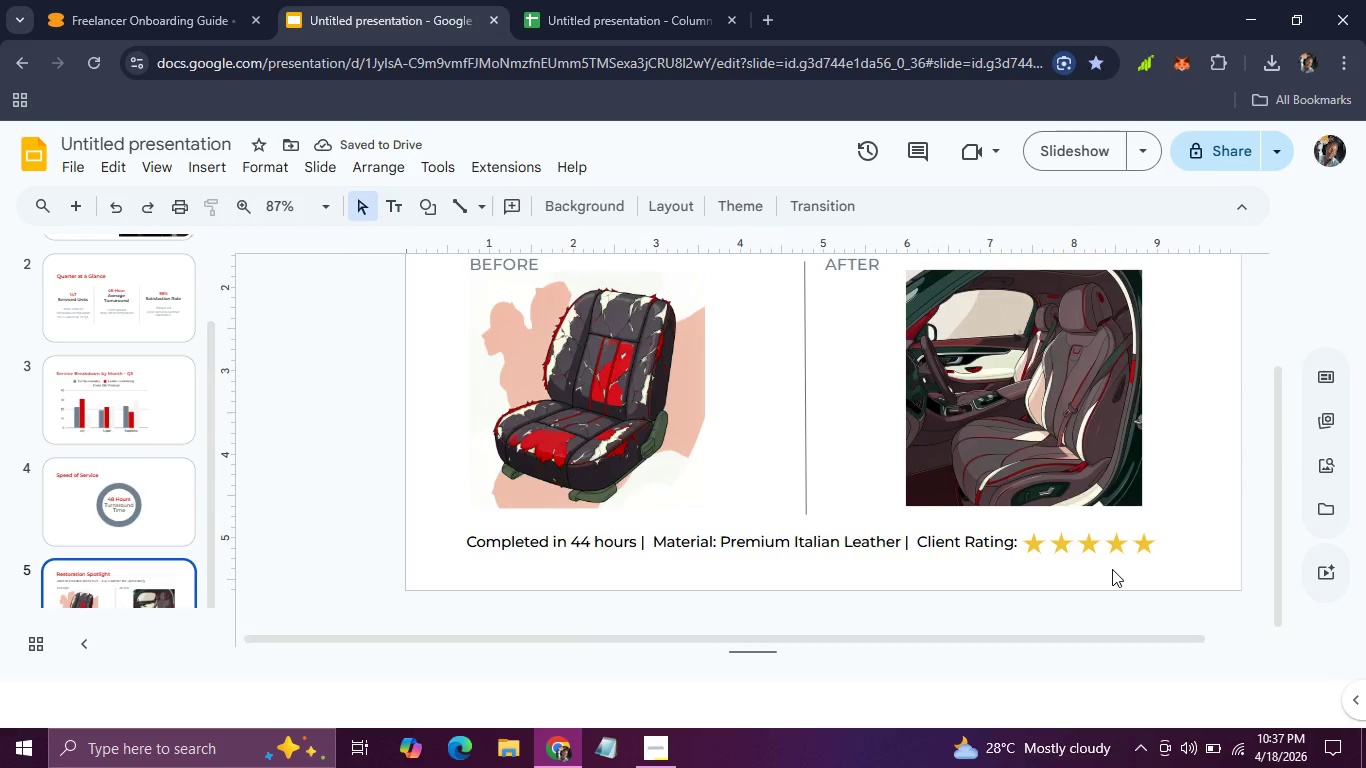 
key(Control+ControlLeft)
 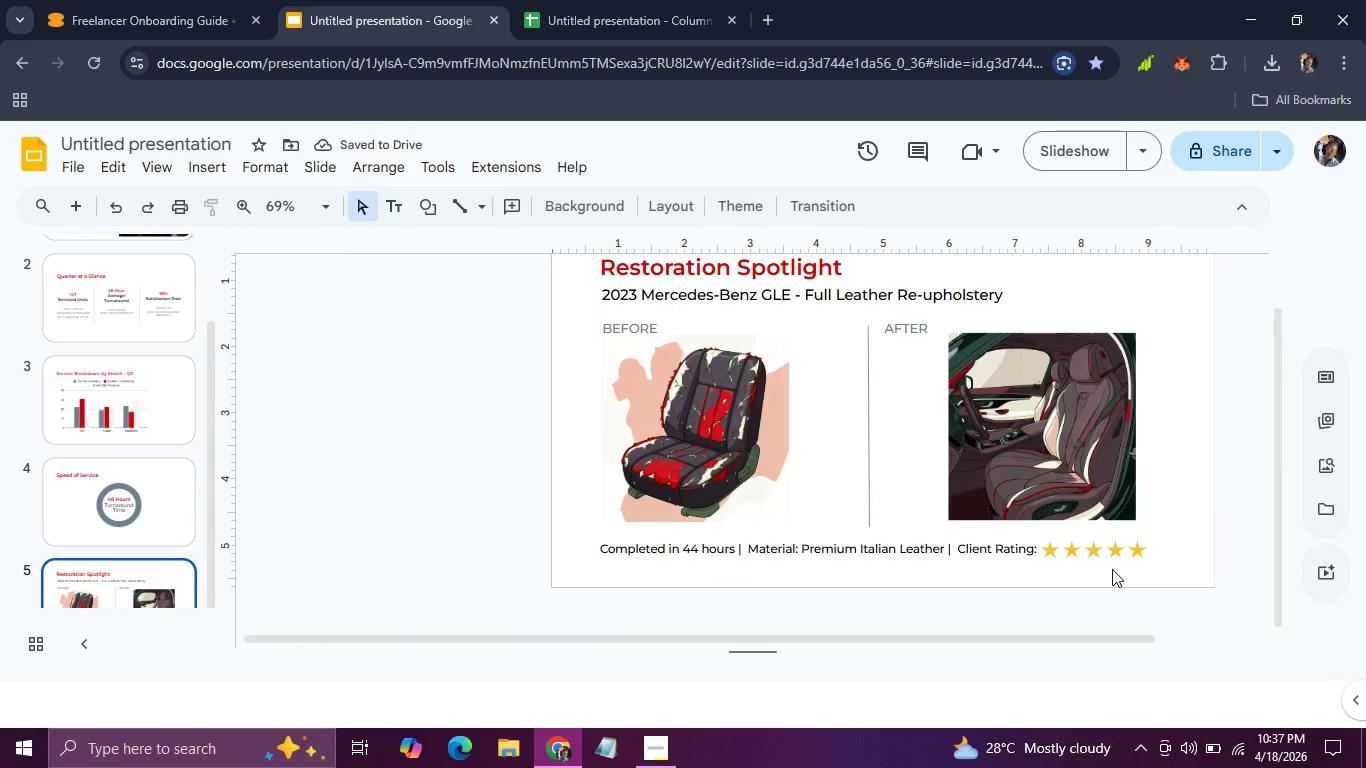 
key(Control+ControlLeft)
 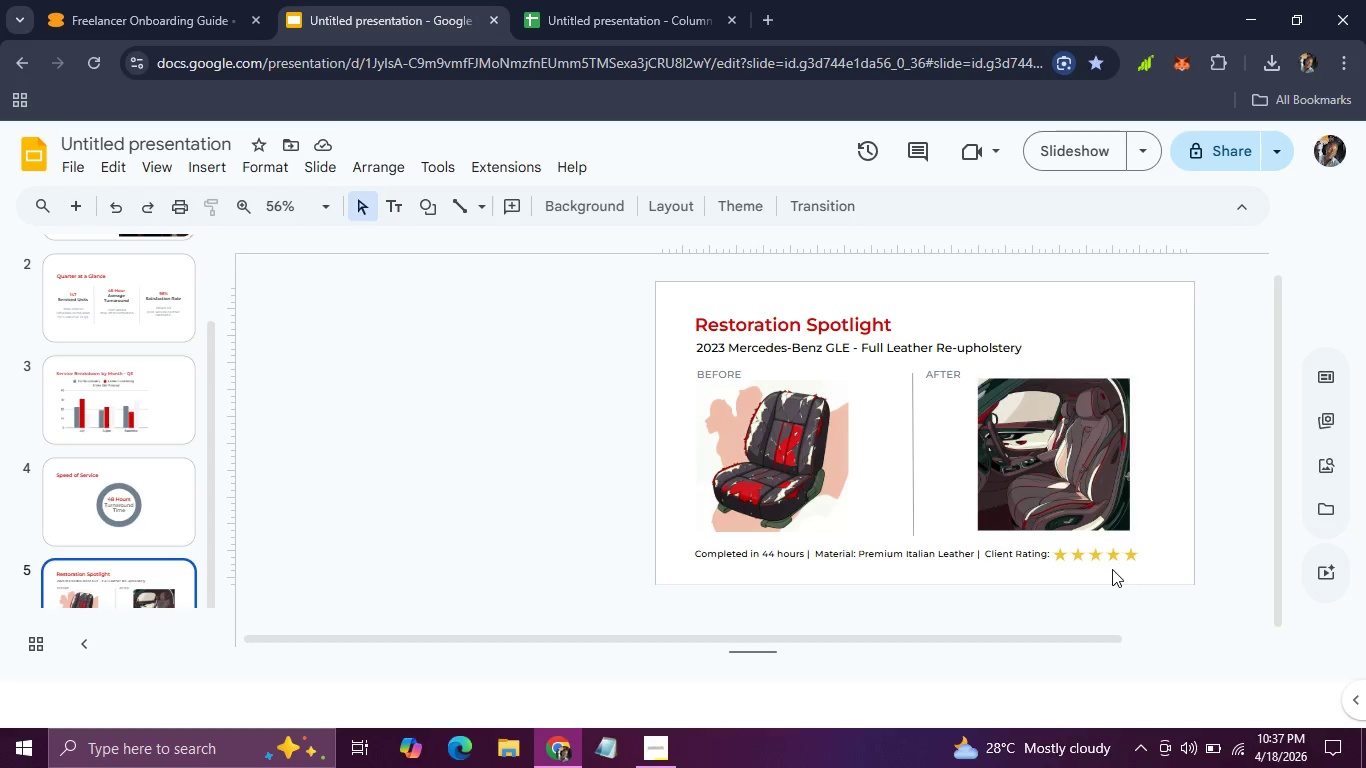 
key(Control+ControlLeft)
 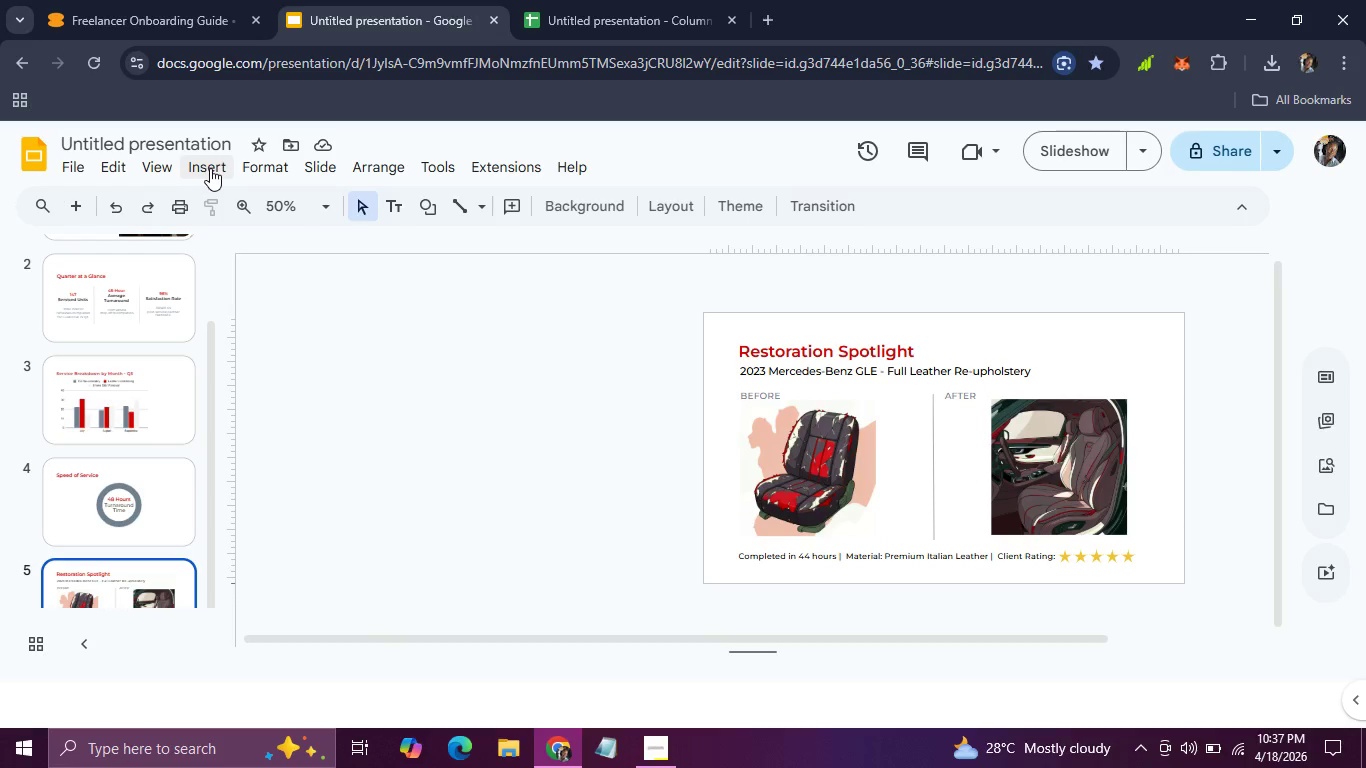 
wait(6.94)
 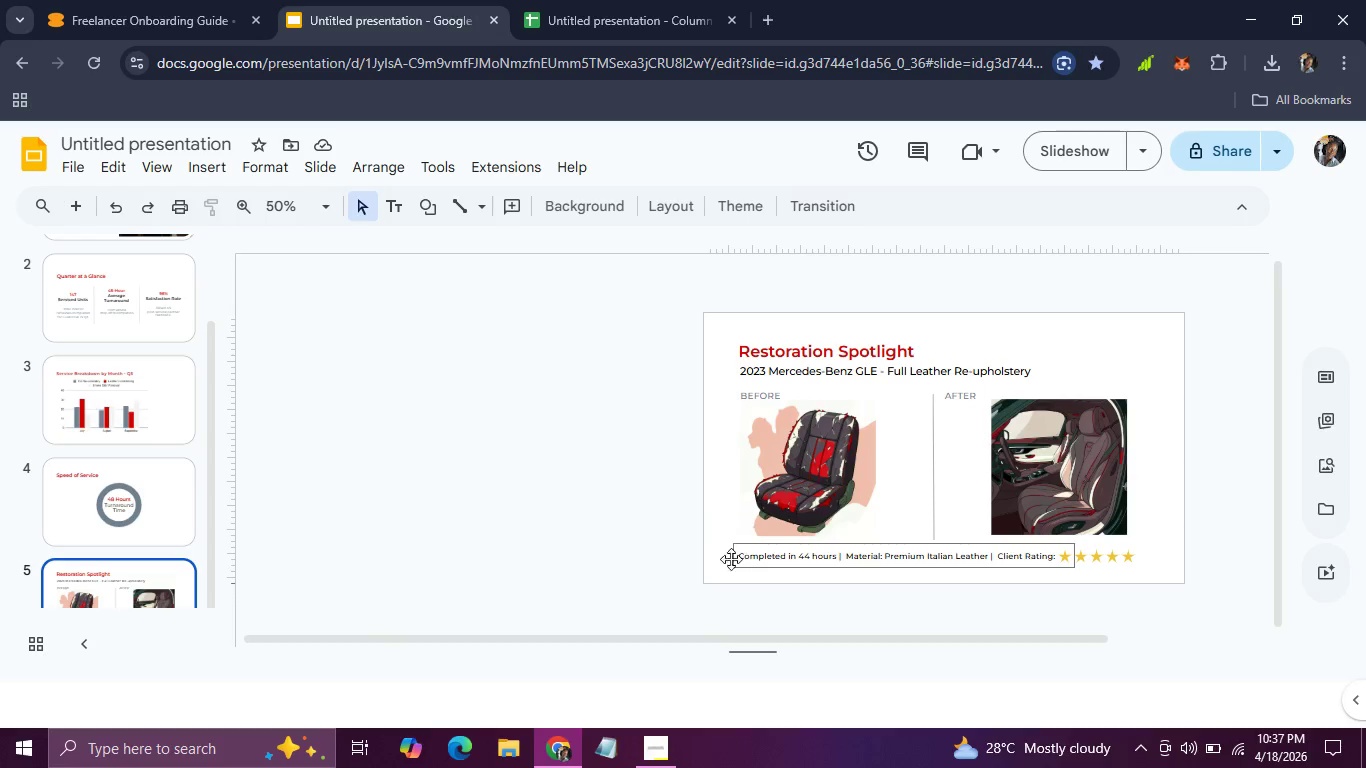 
left_click([257, 169])
 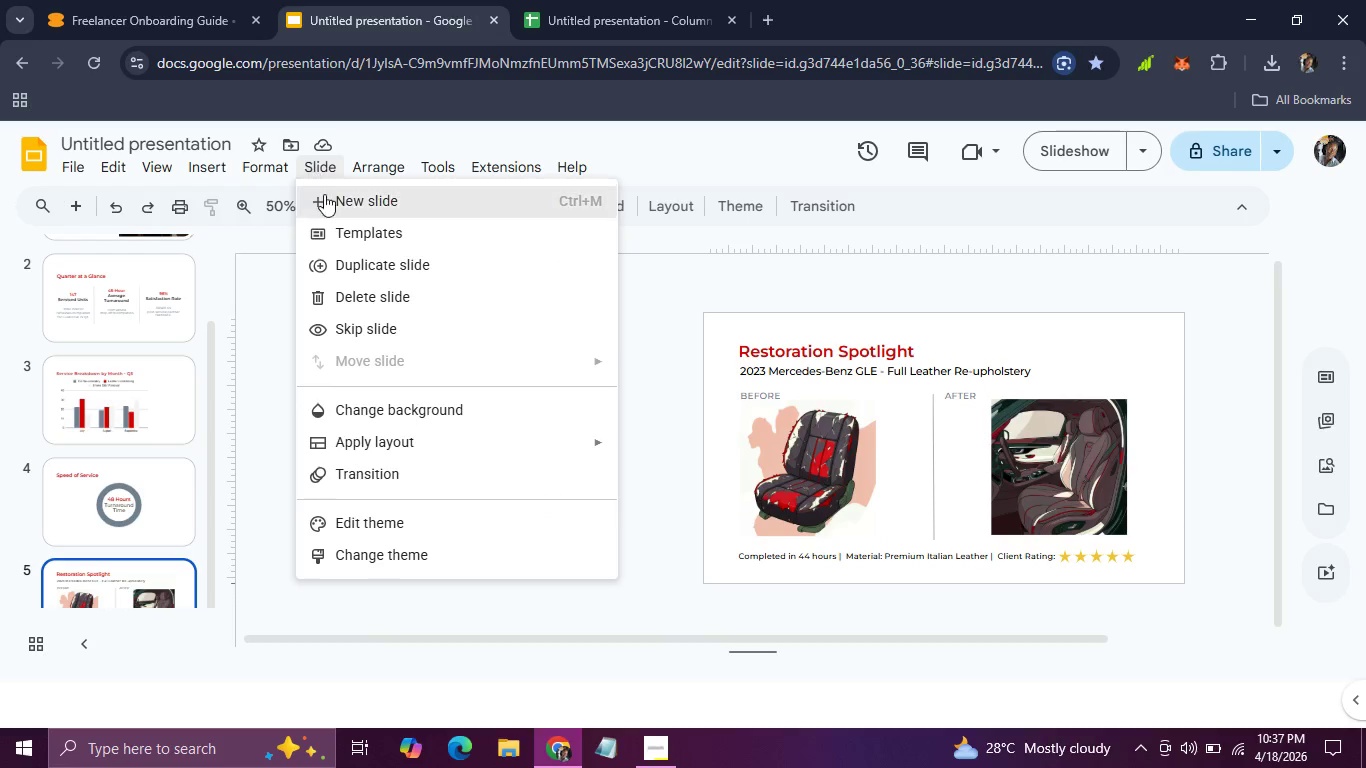 
left_click([327, 197])
 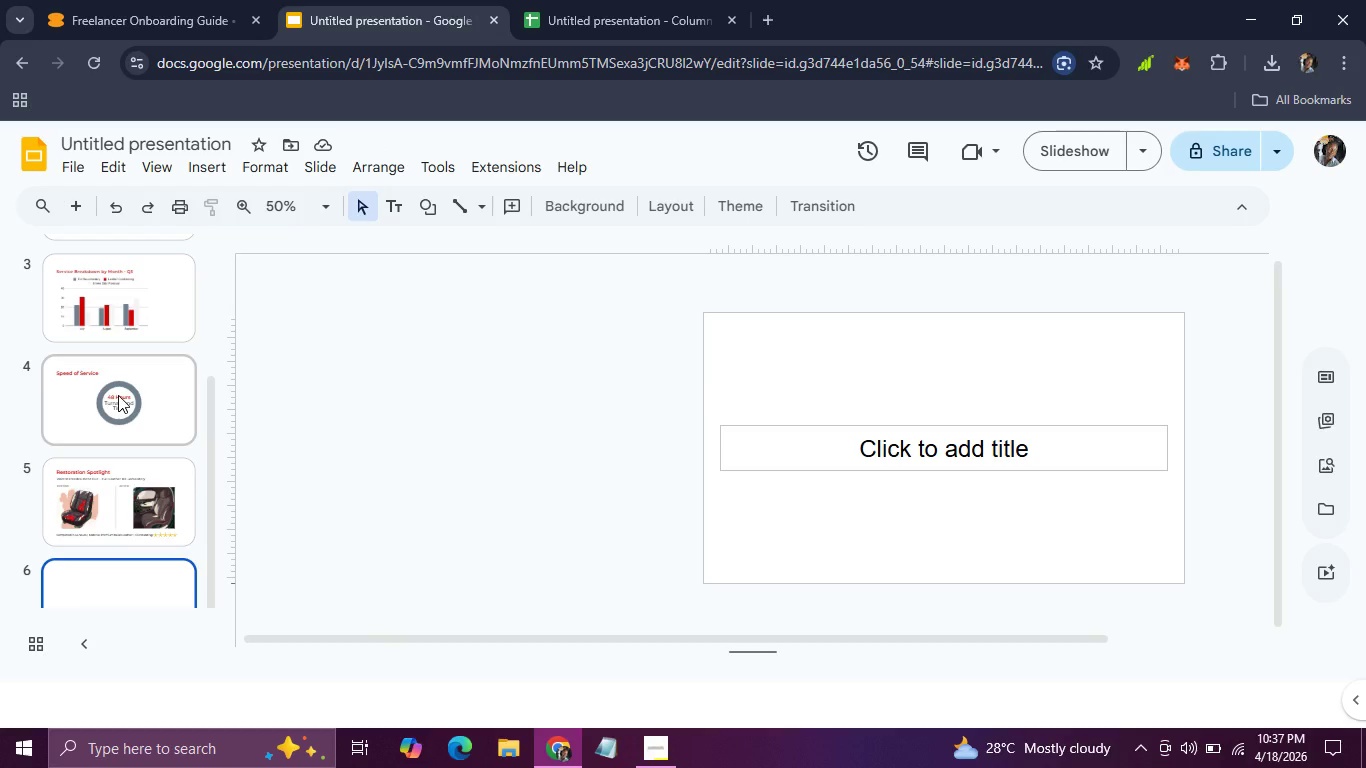 
wait(14.92)
 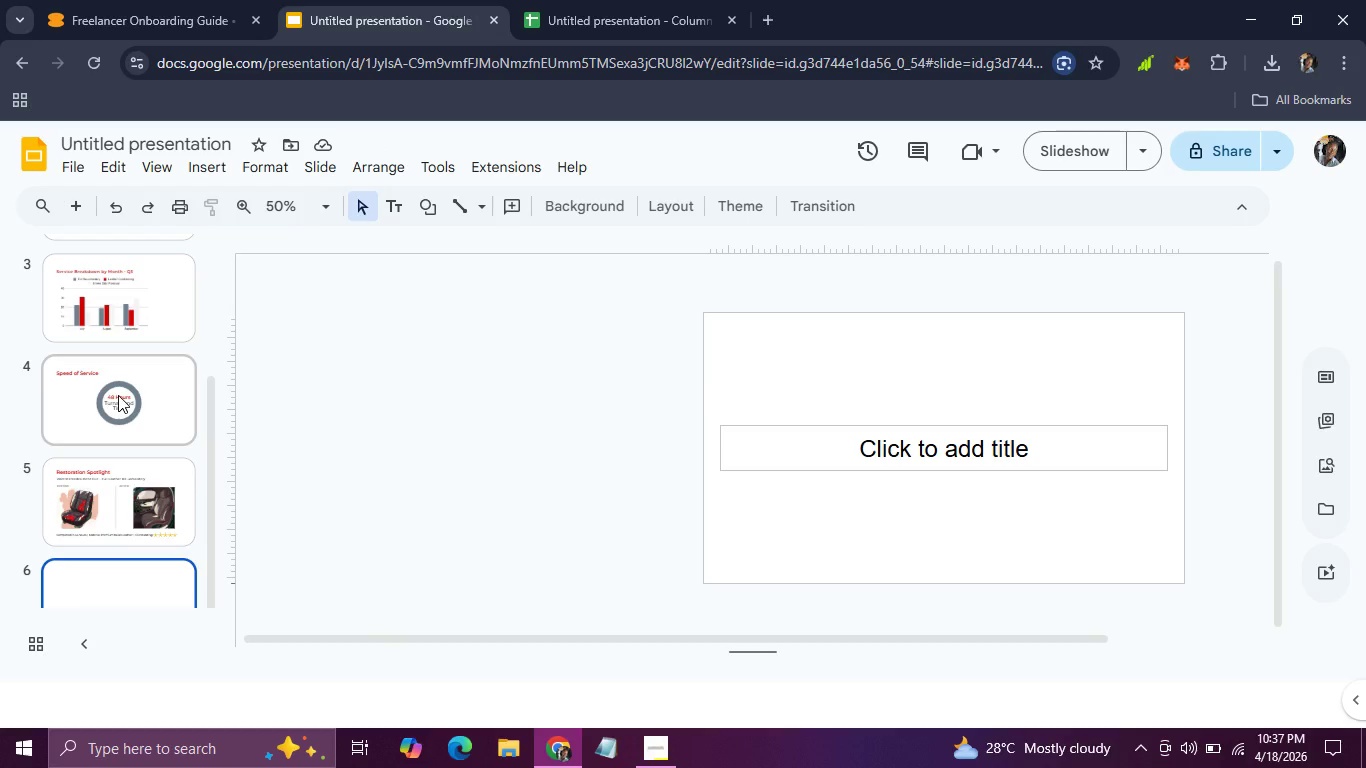 
scroll: coordinate [416, 418], scroll_direction: down, amount: 3.0
 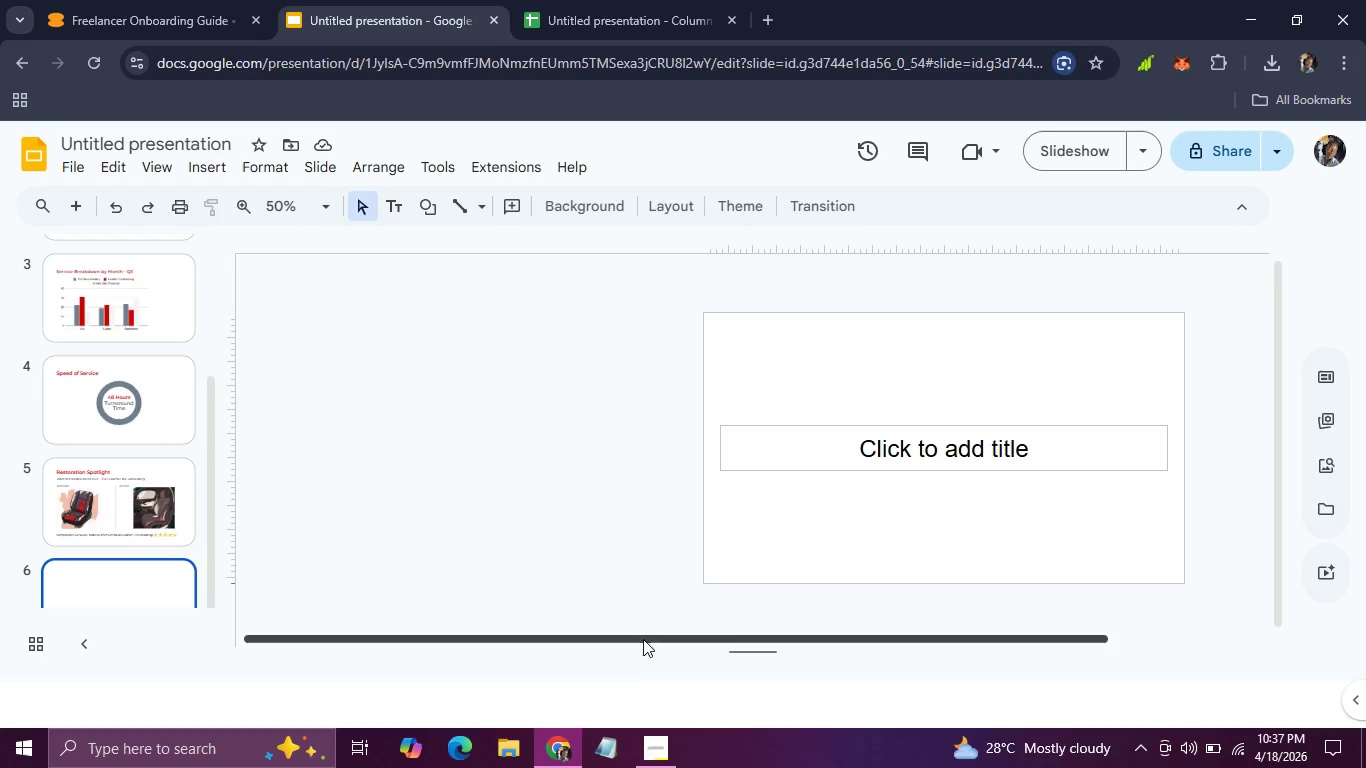 
left_click_drag(start_coordinate=[642, 641], to_coordinate=[867, 635])
 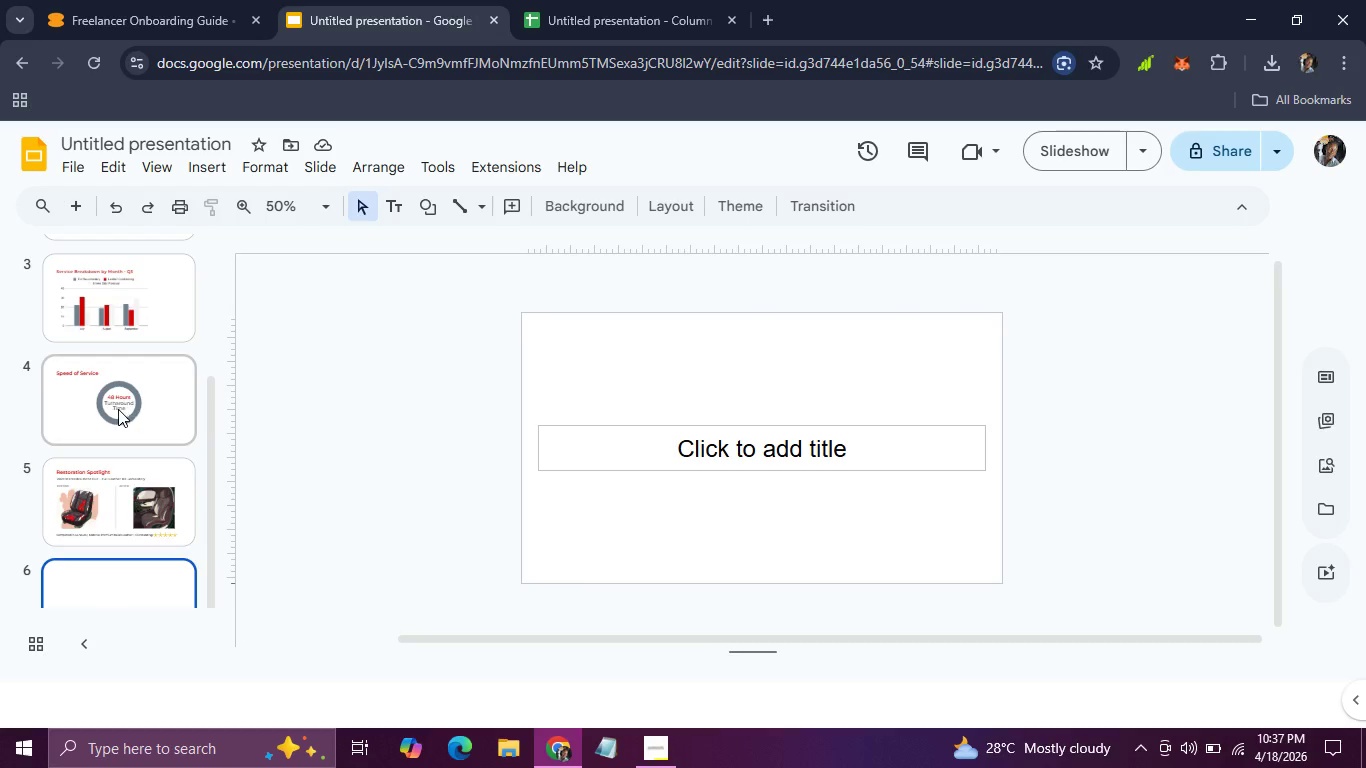 
left_click([118, 409])
 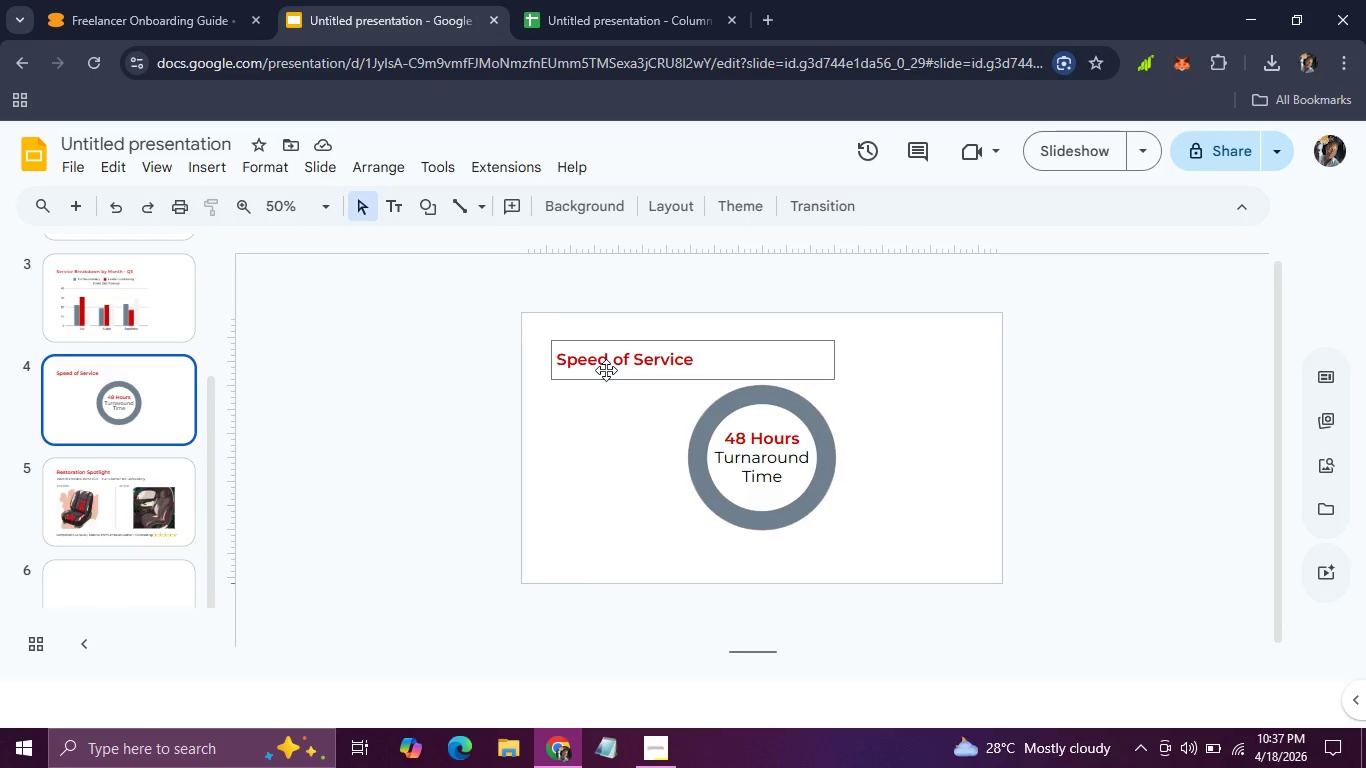 
left_click([606, 370])
 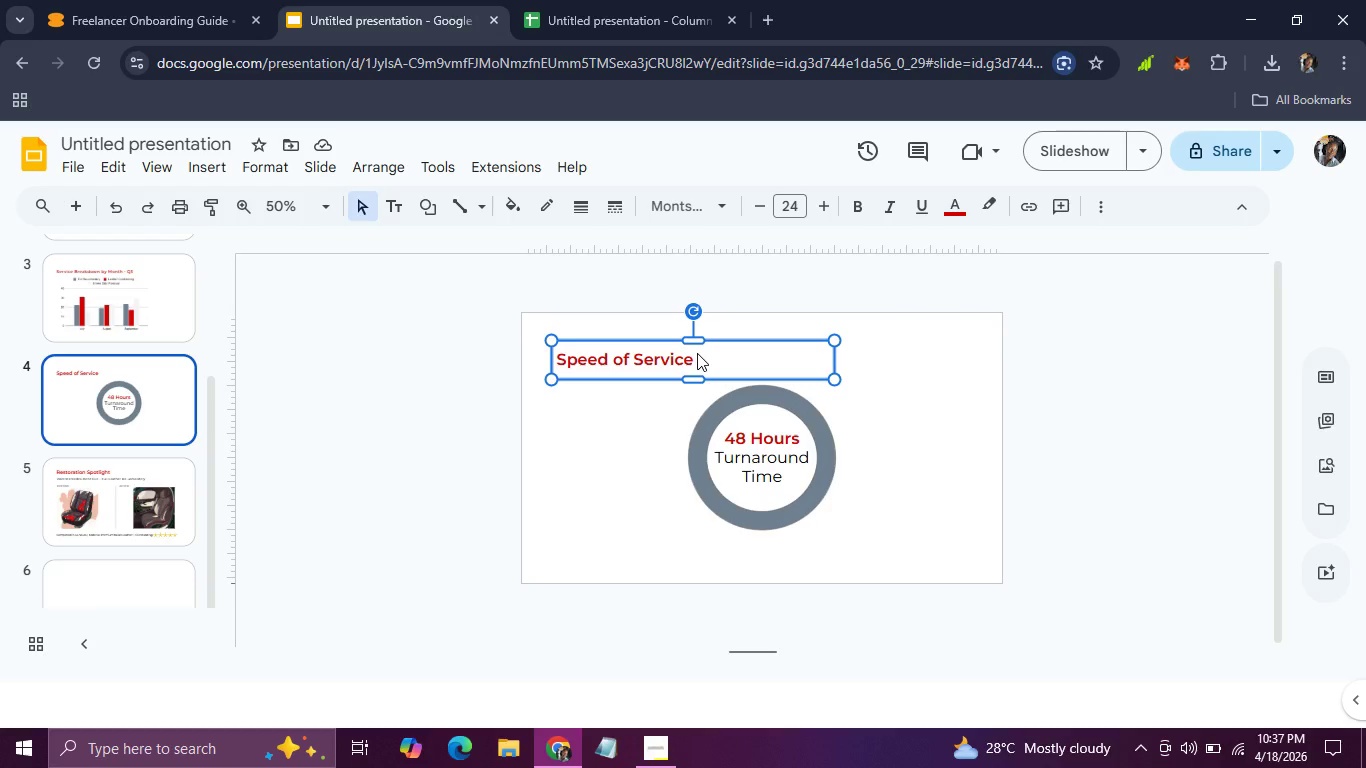 
double_click([697, 353])
 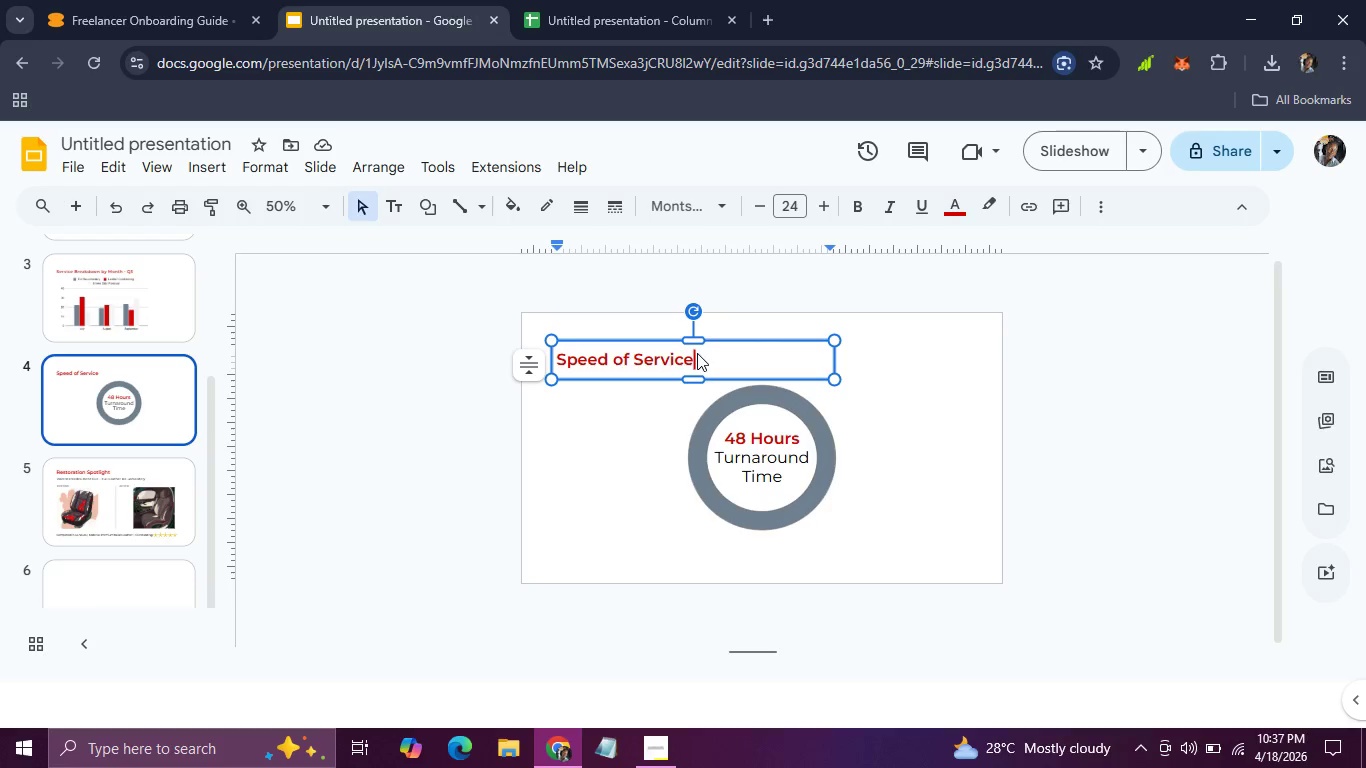 
triple_click([697, 353])
 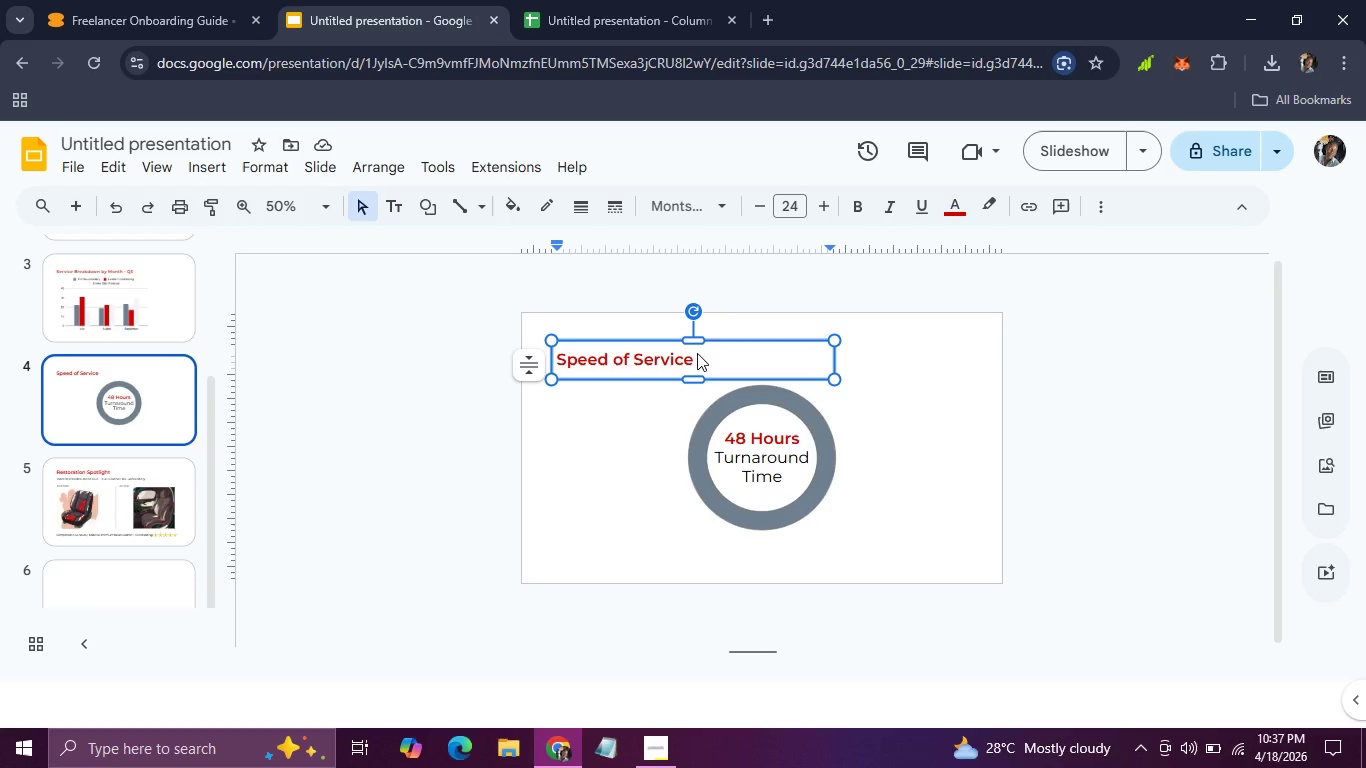 
left_click_drag(start_coordinate=[697, 353], to_coordinate=[550, 361])
 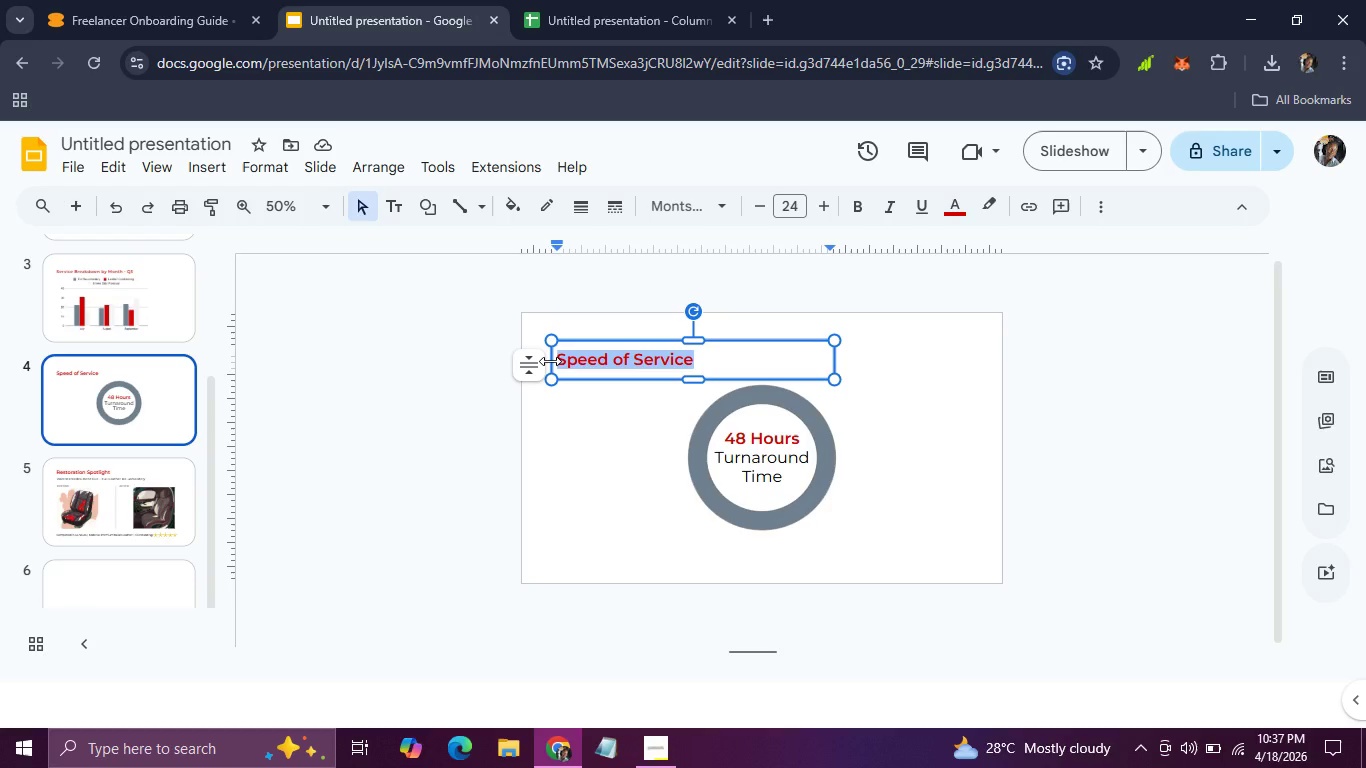 
key(Control+ControlLeft)
 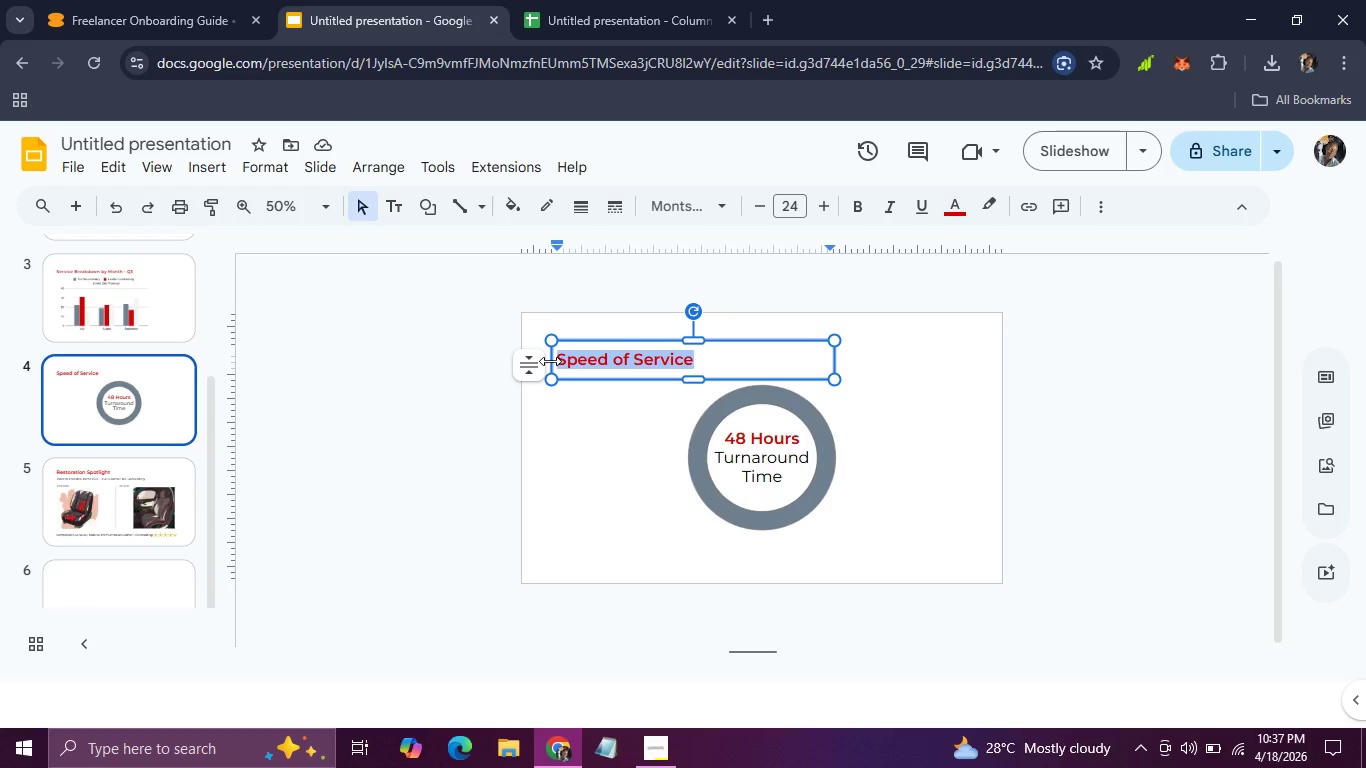 
key(Control+C)
 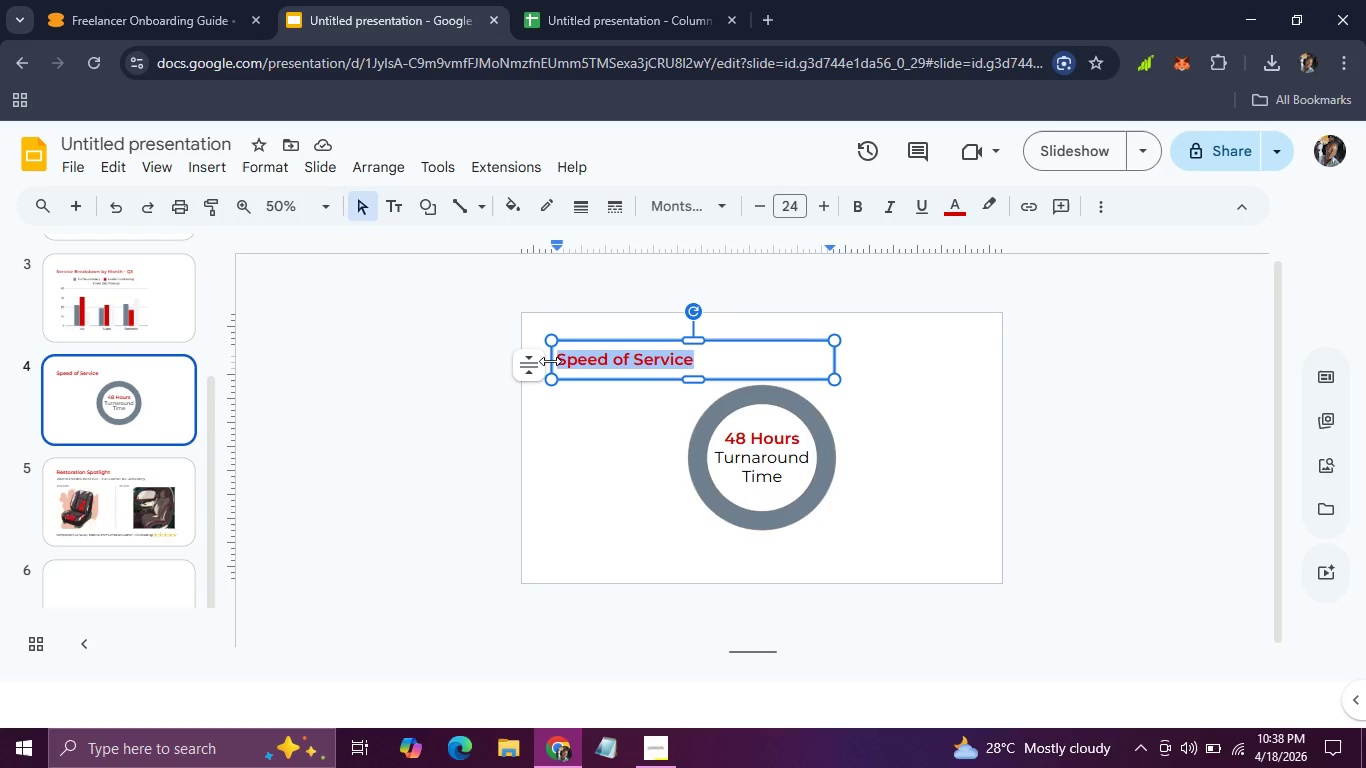 
wait(18.16)
 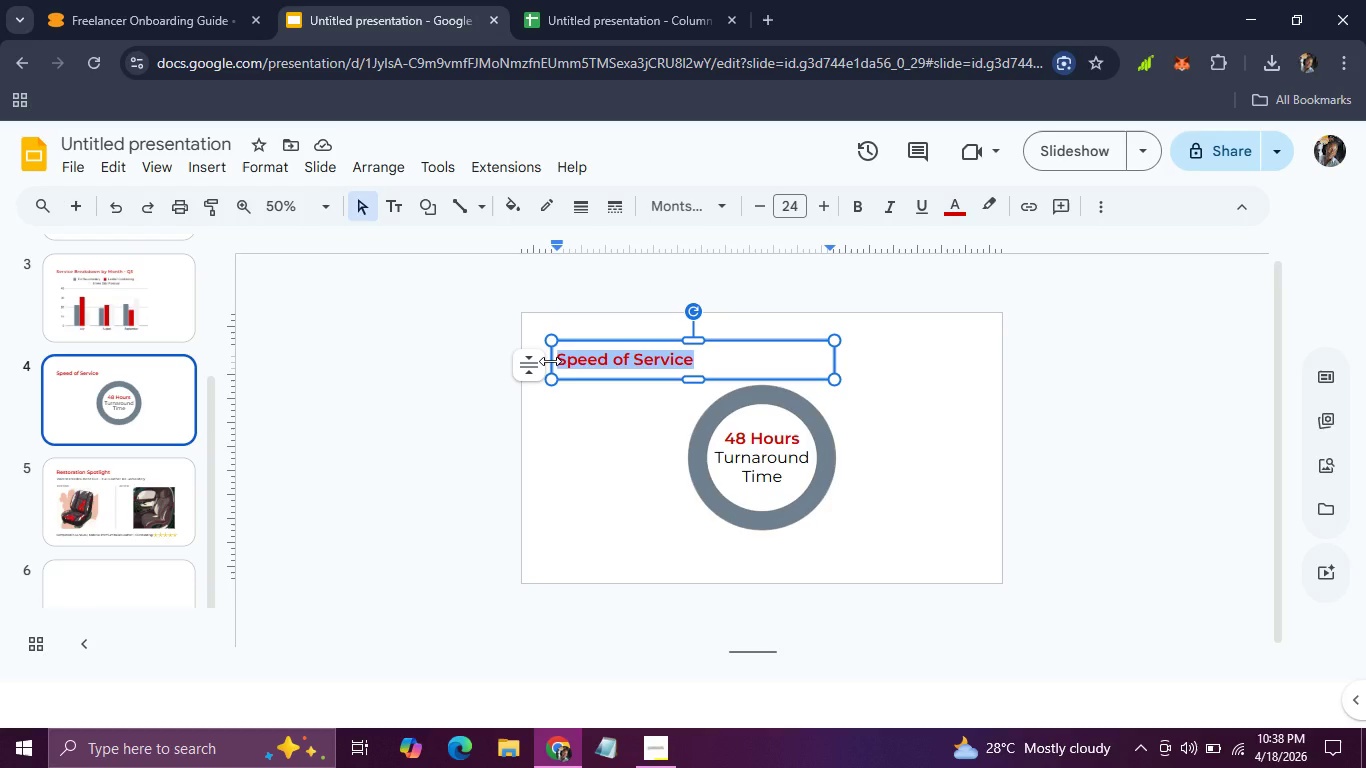 
mouse_move([673, 709])
 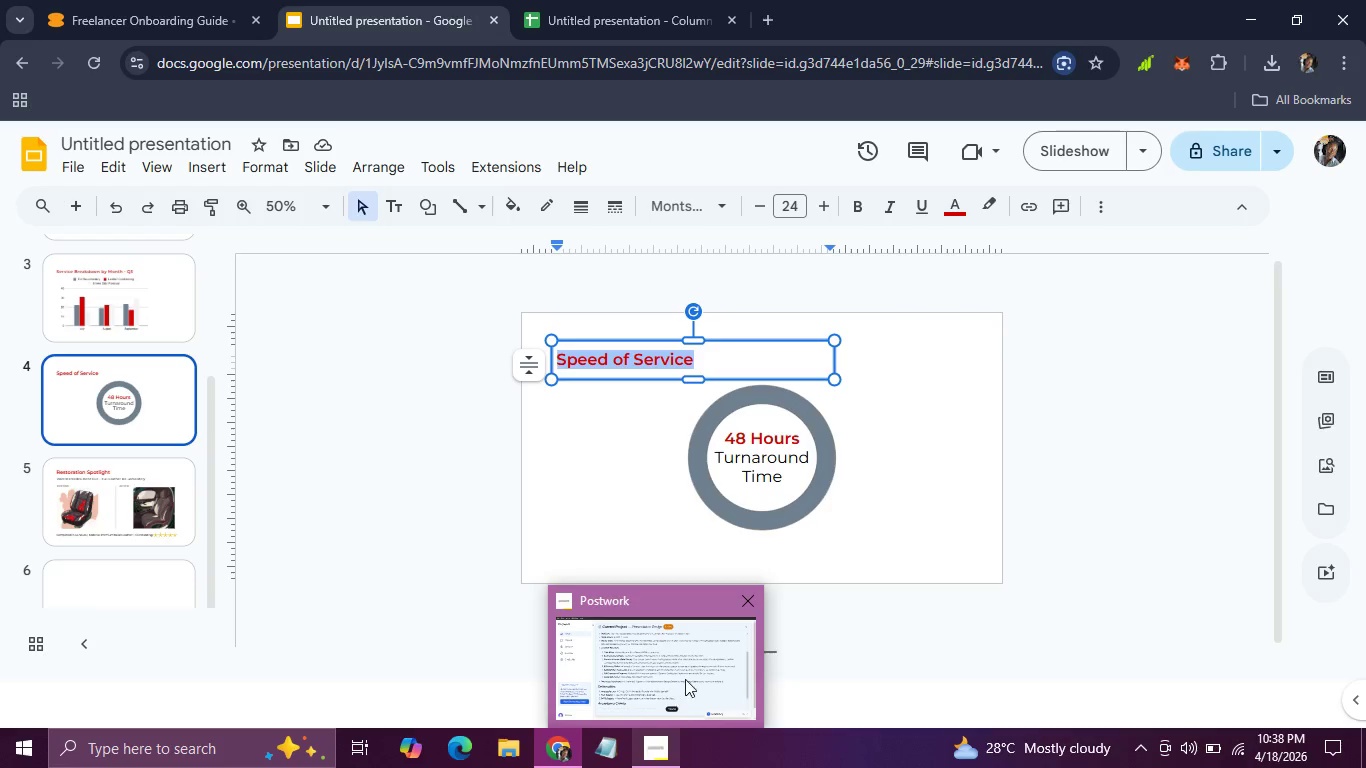 
mouse_move([686, 667])
 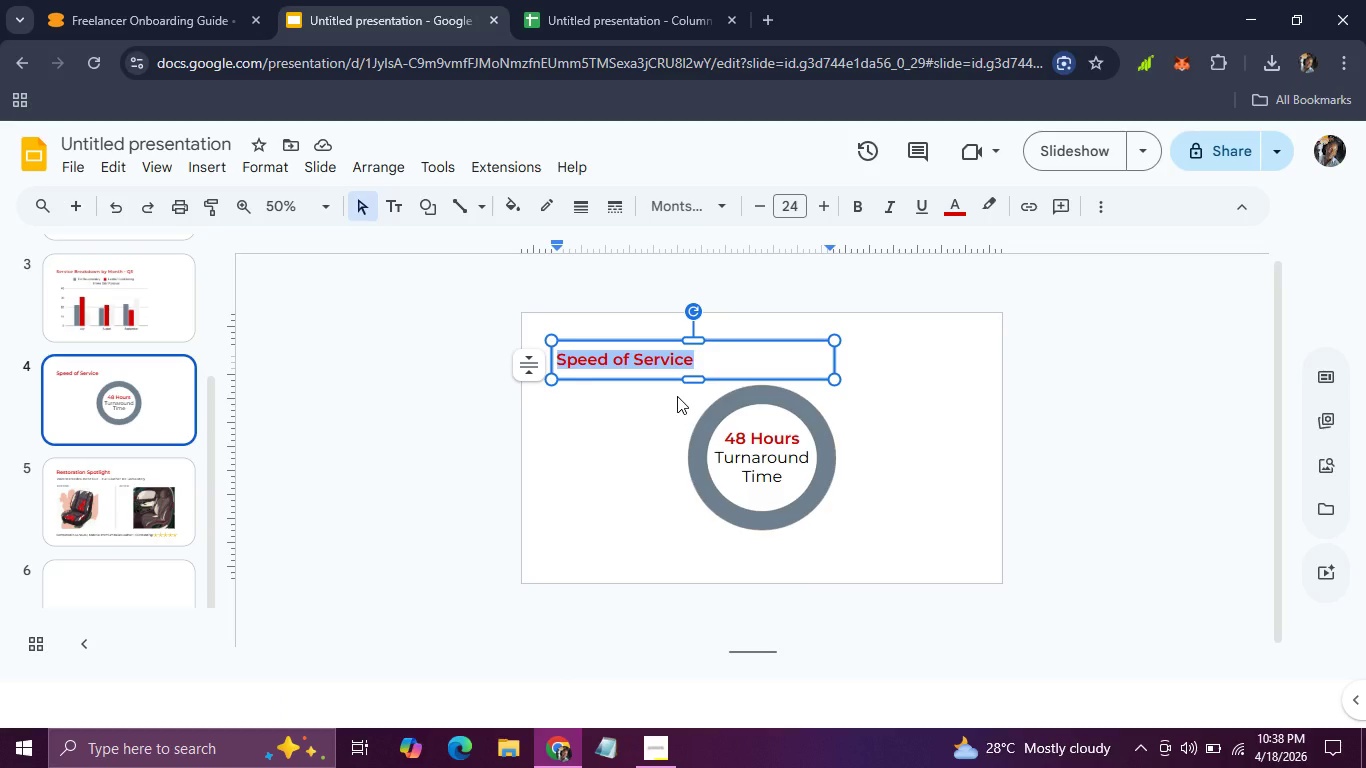 
wait(9.89)
 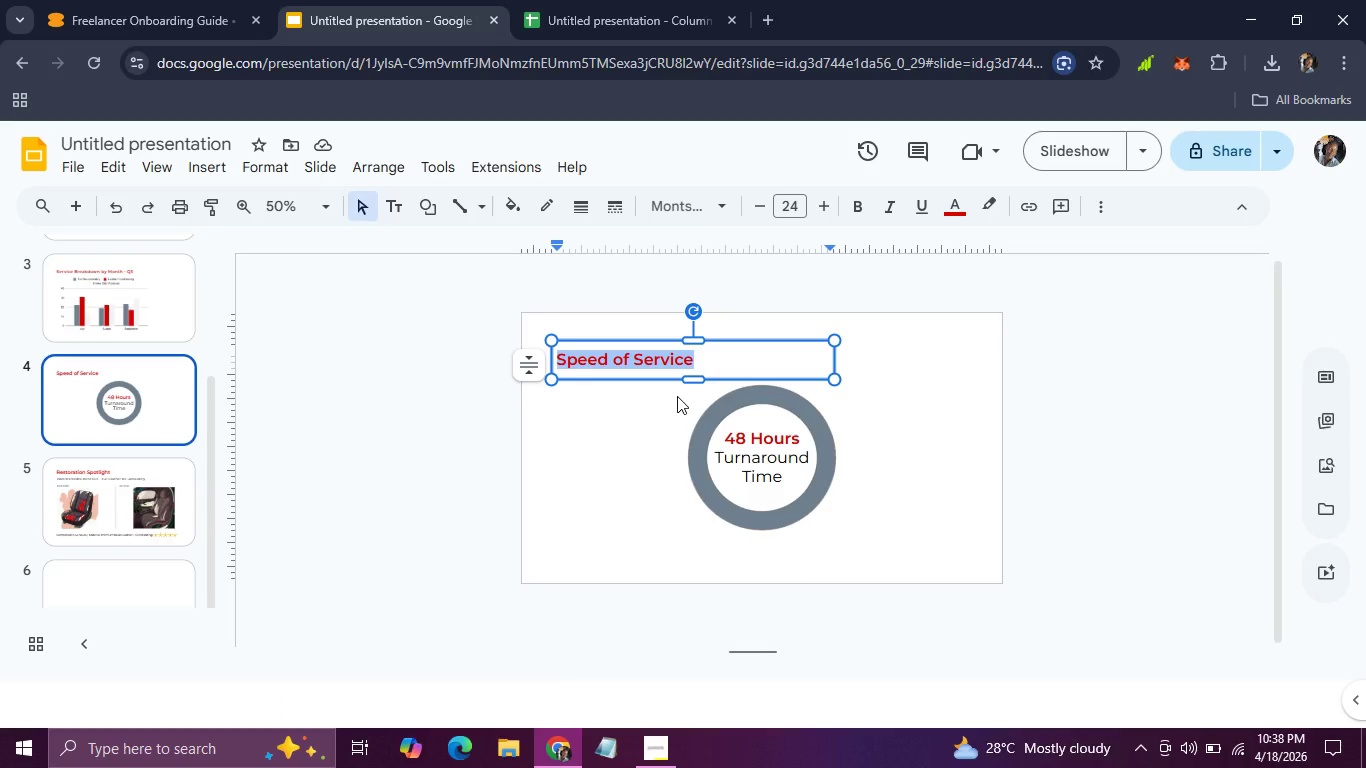 
type(What's Coming in Q4)
 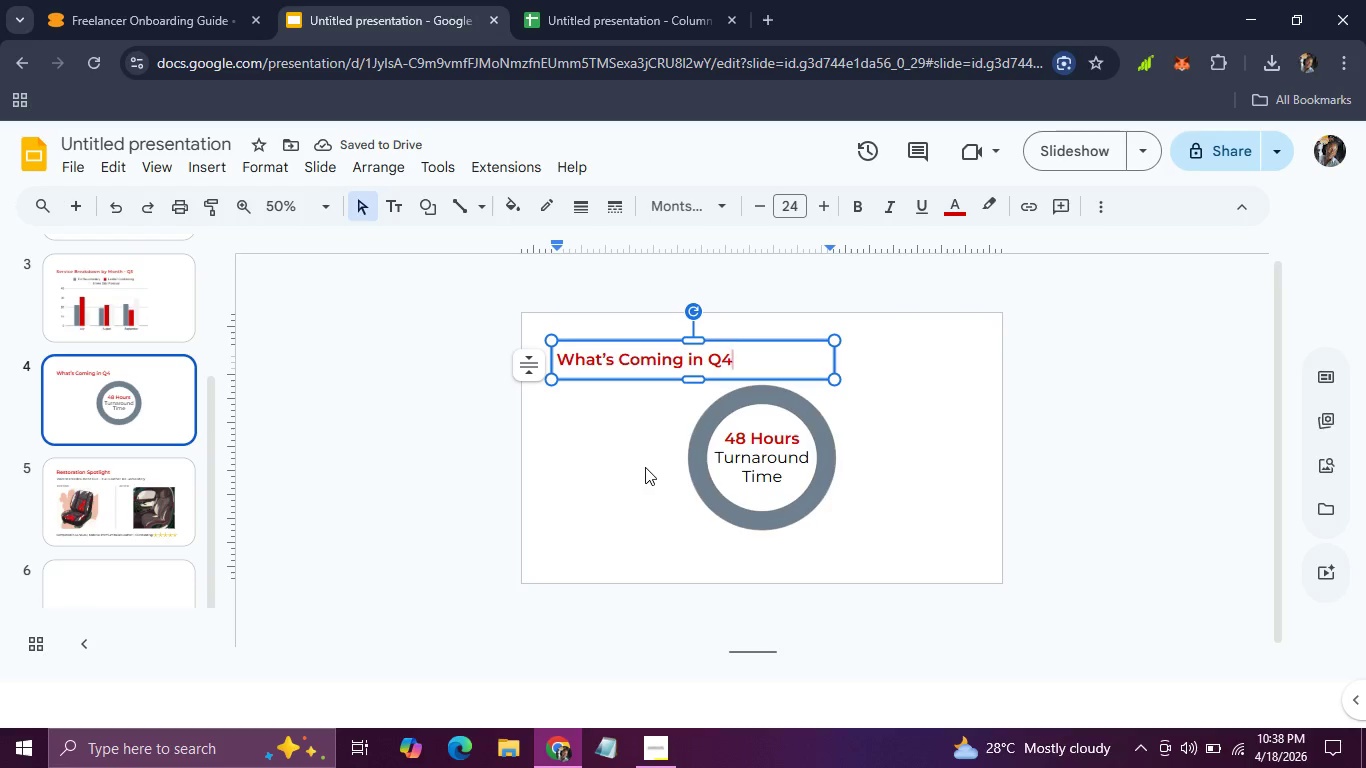 
left_click([645, 467])
 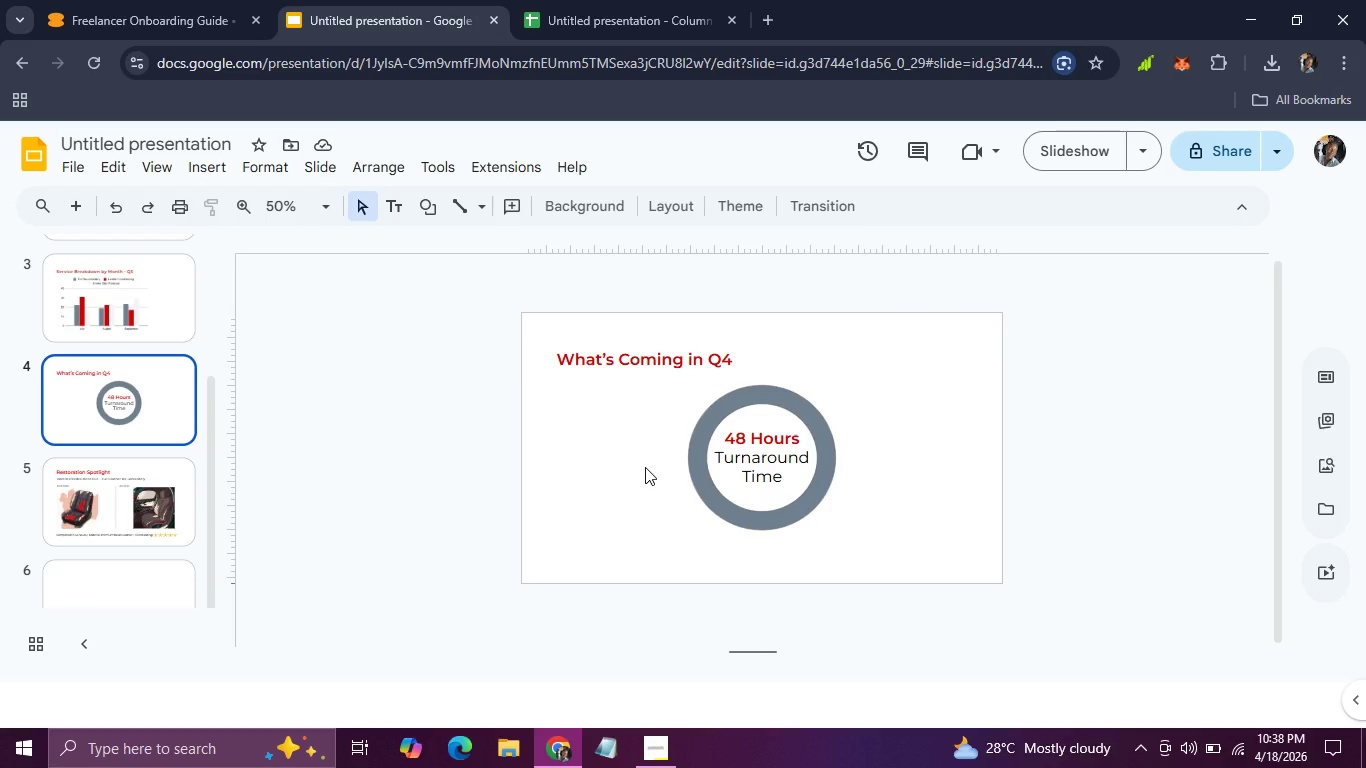 
wait(17.25)
 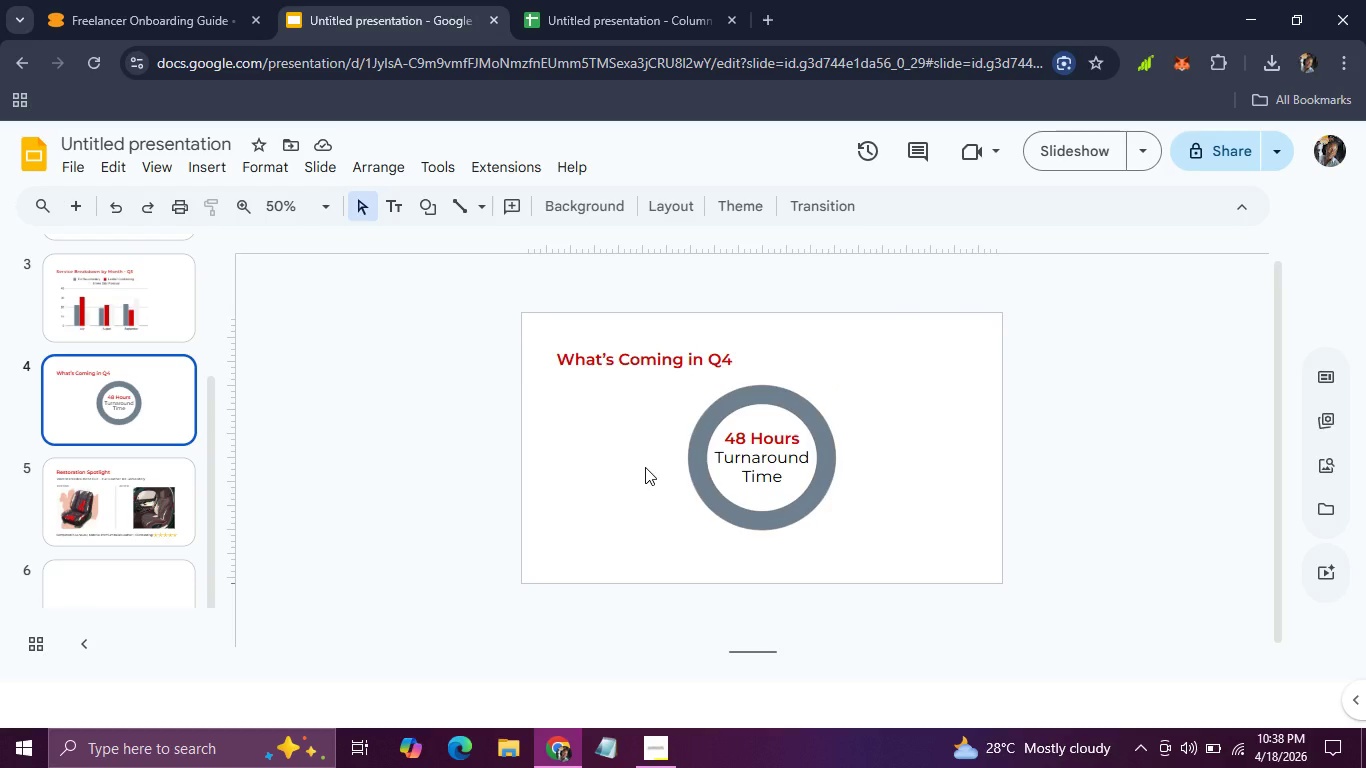 
hold_key(key=ControlLeft, duration=0.58)
 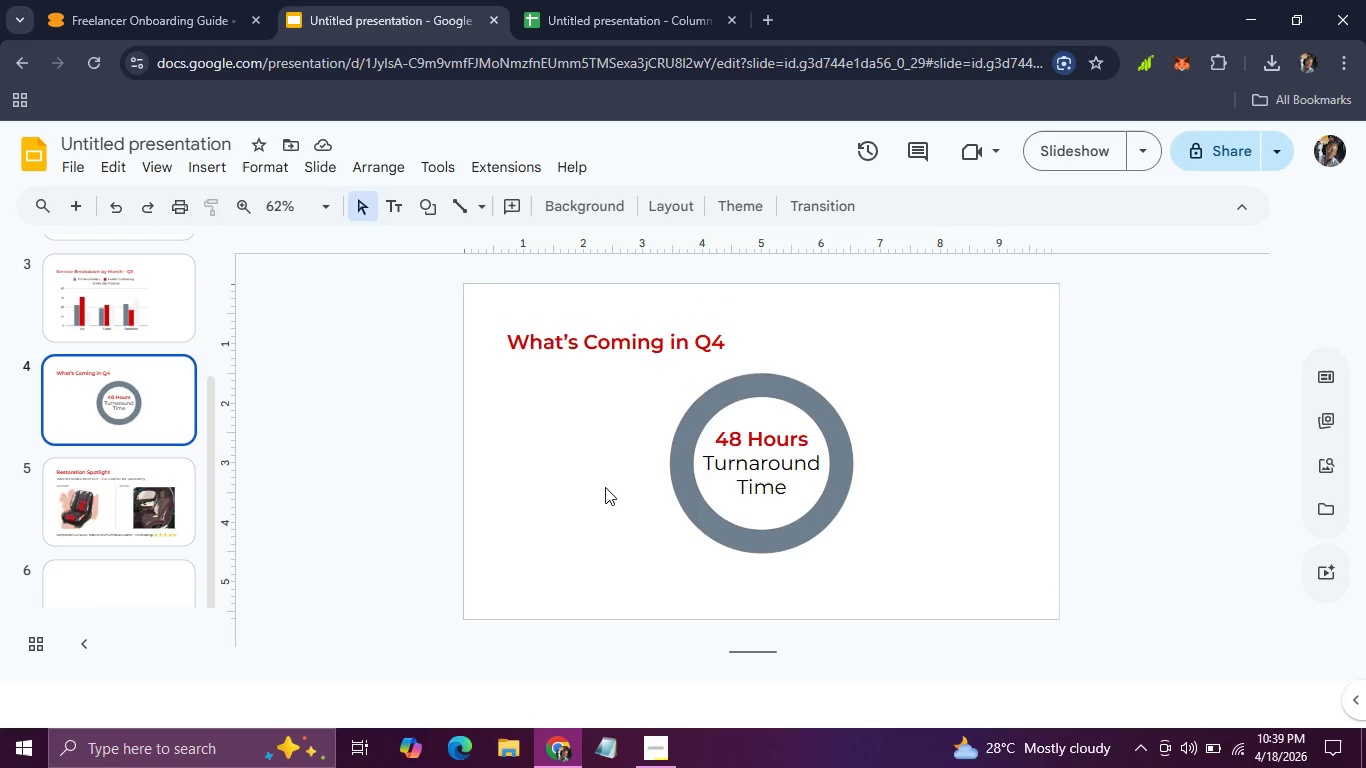 
key(Control+Z)
 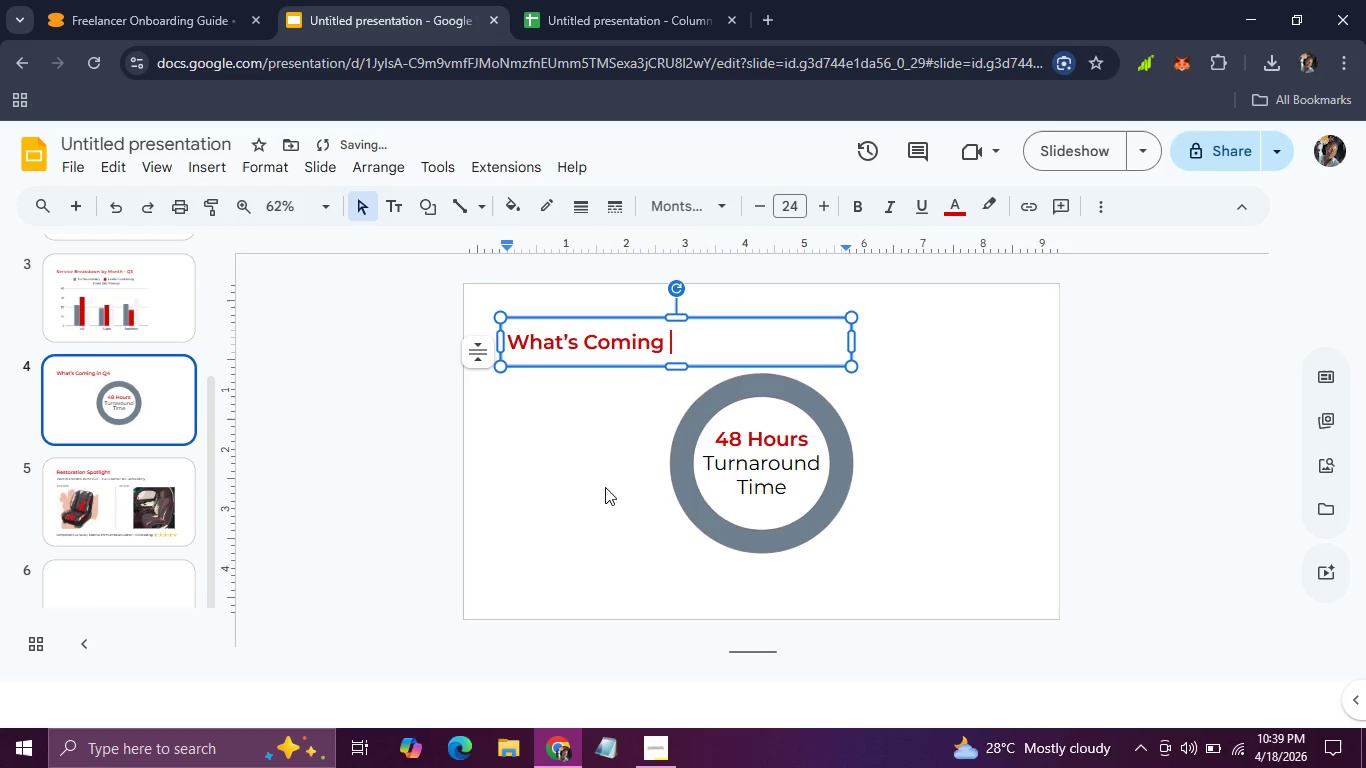 
key(Control+Z)
 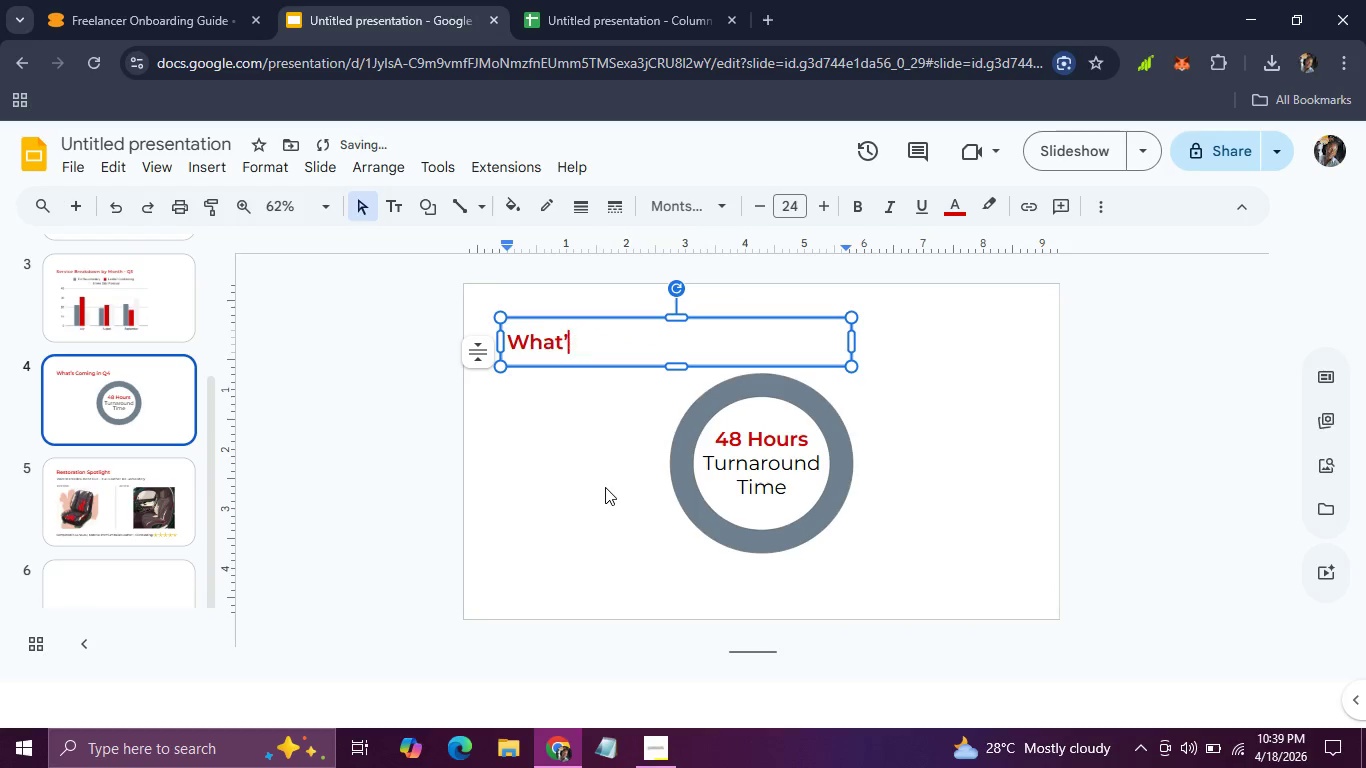 
key(Control+Z)
 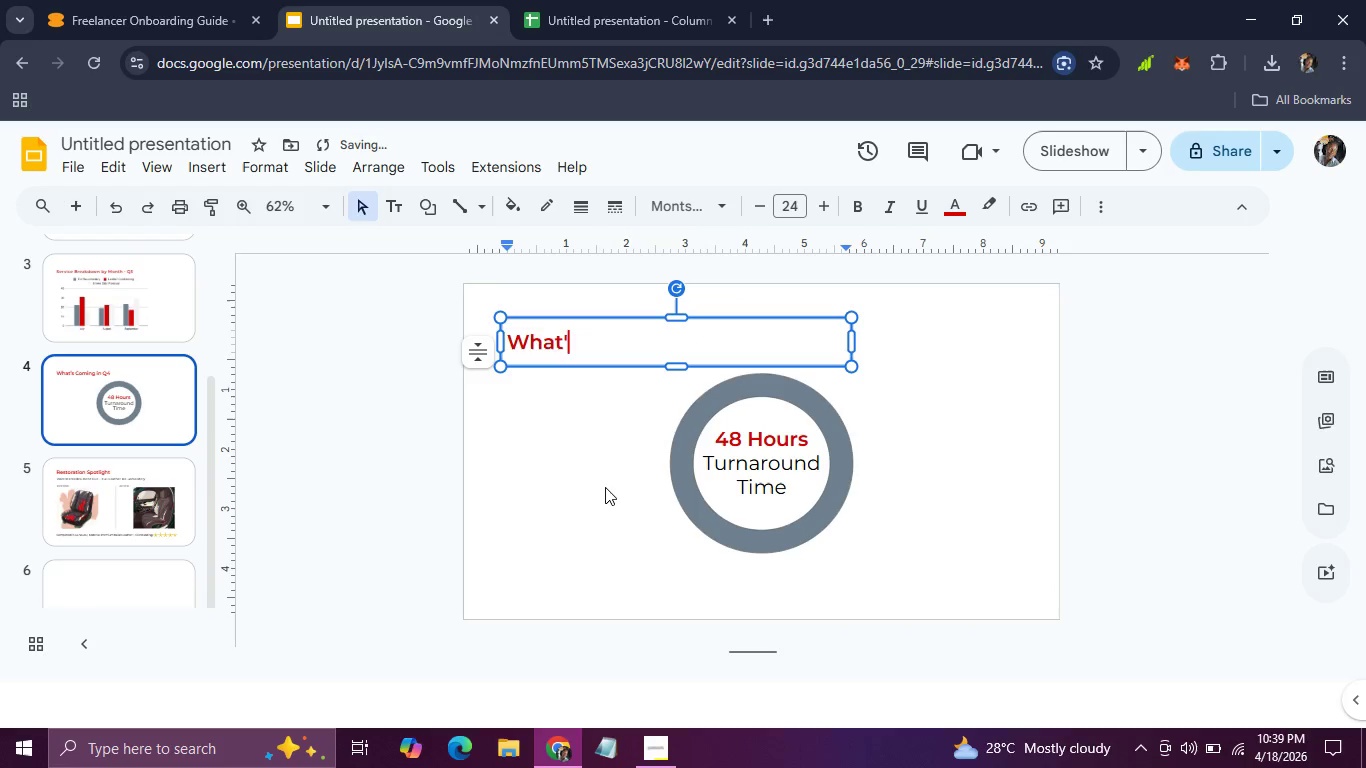 
key(Control+Z)
 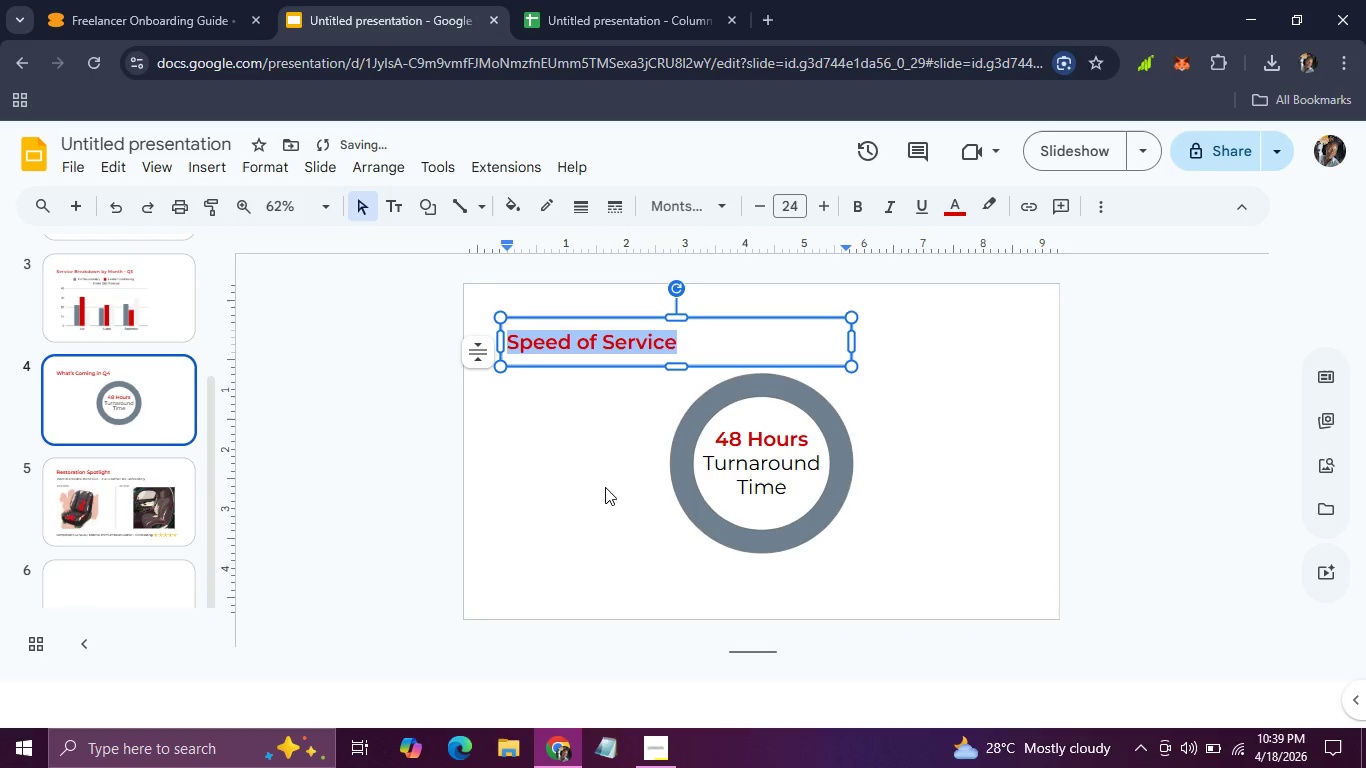 
key(Control+Z)
 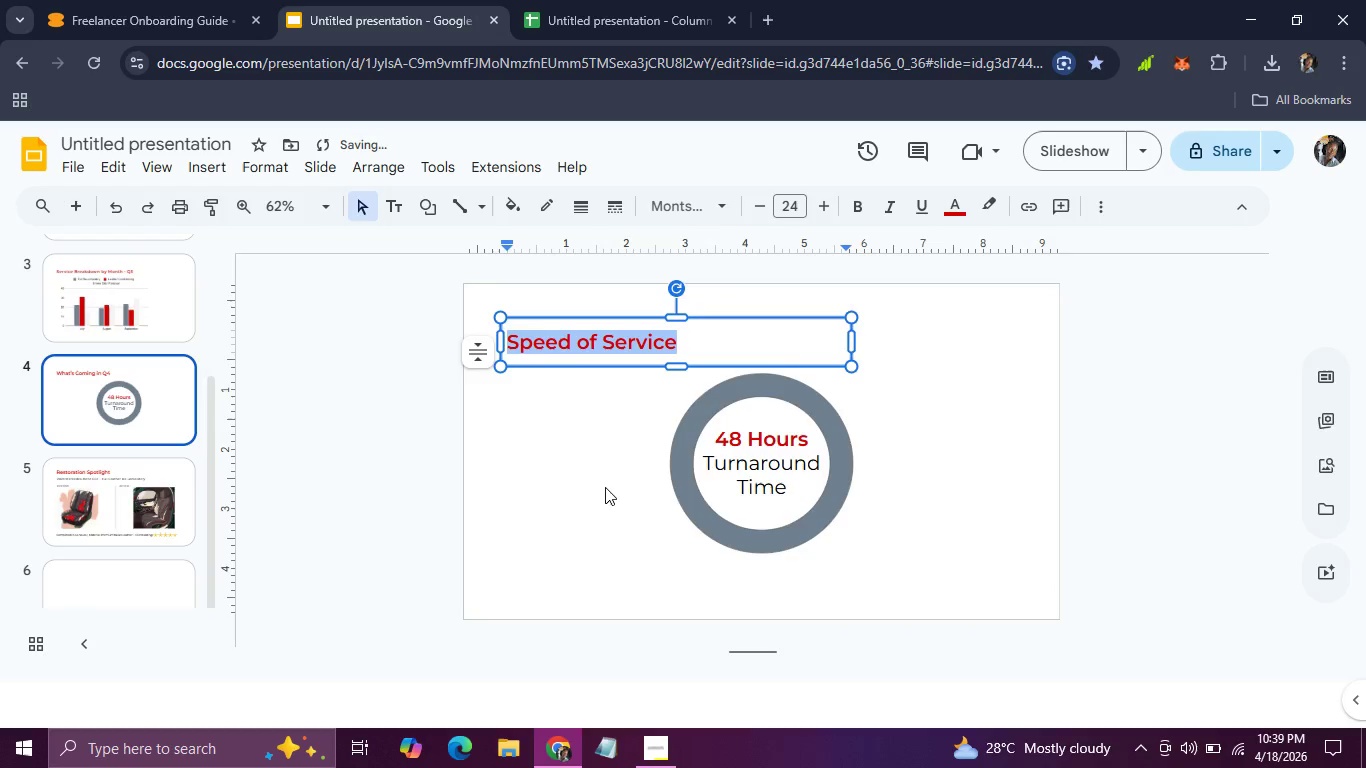 
key(Control+Z)
 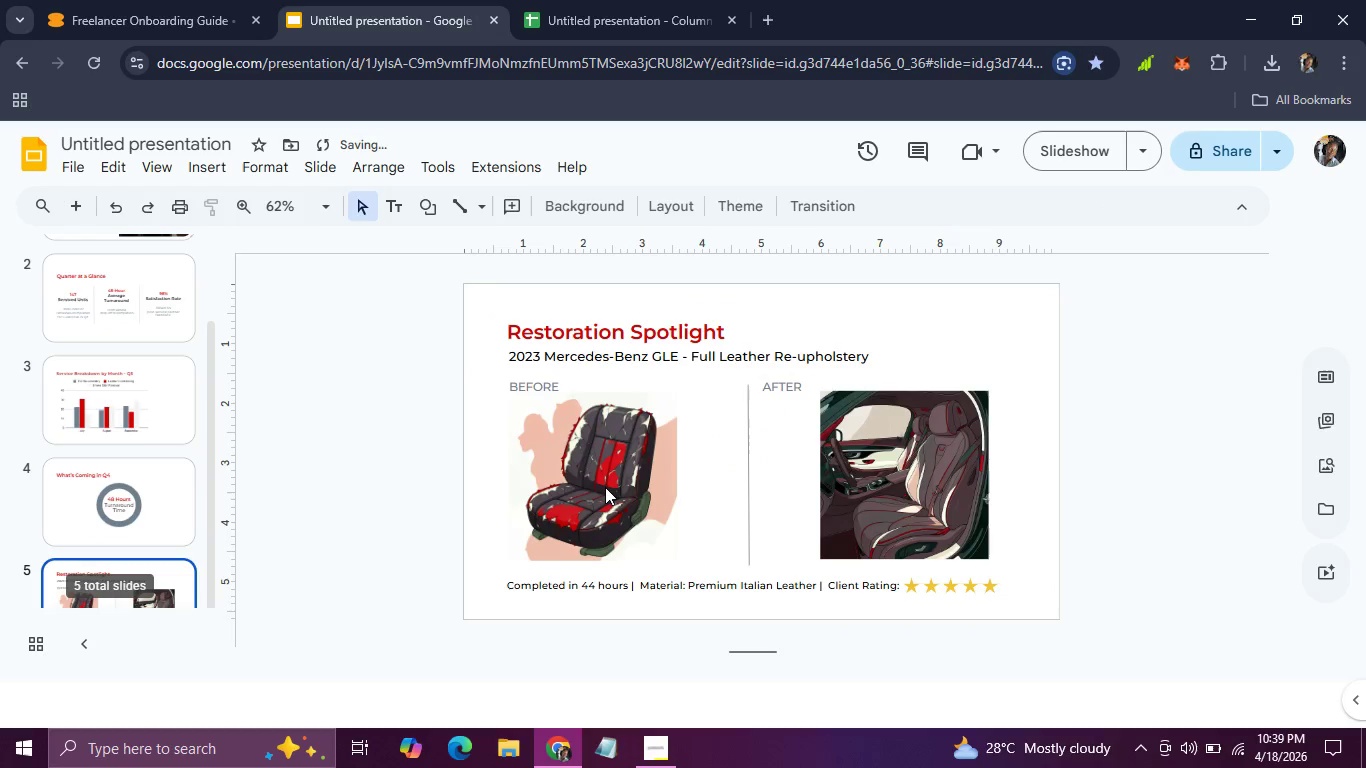 
key(Control+Z)
 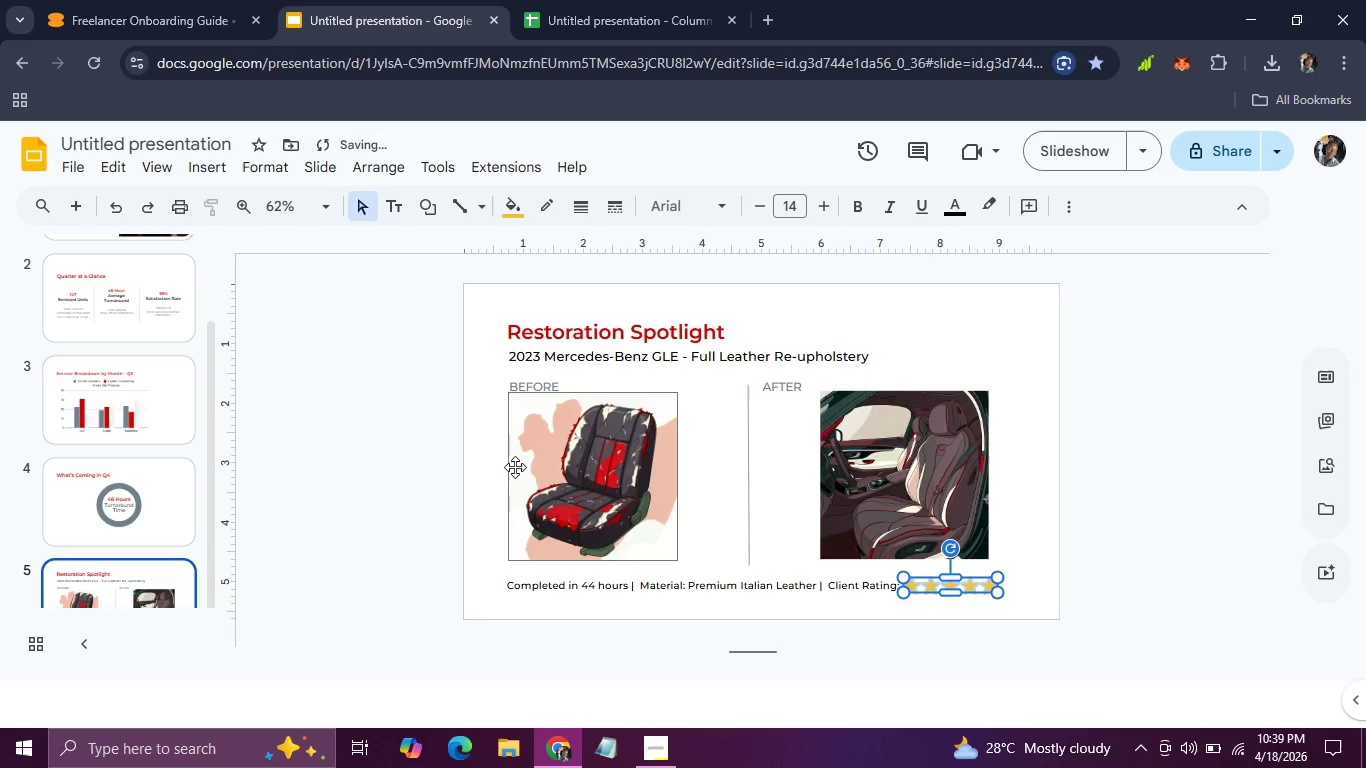 
left_click([514, 467])
 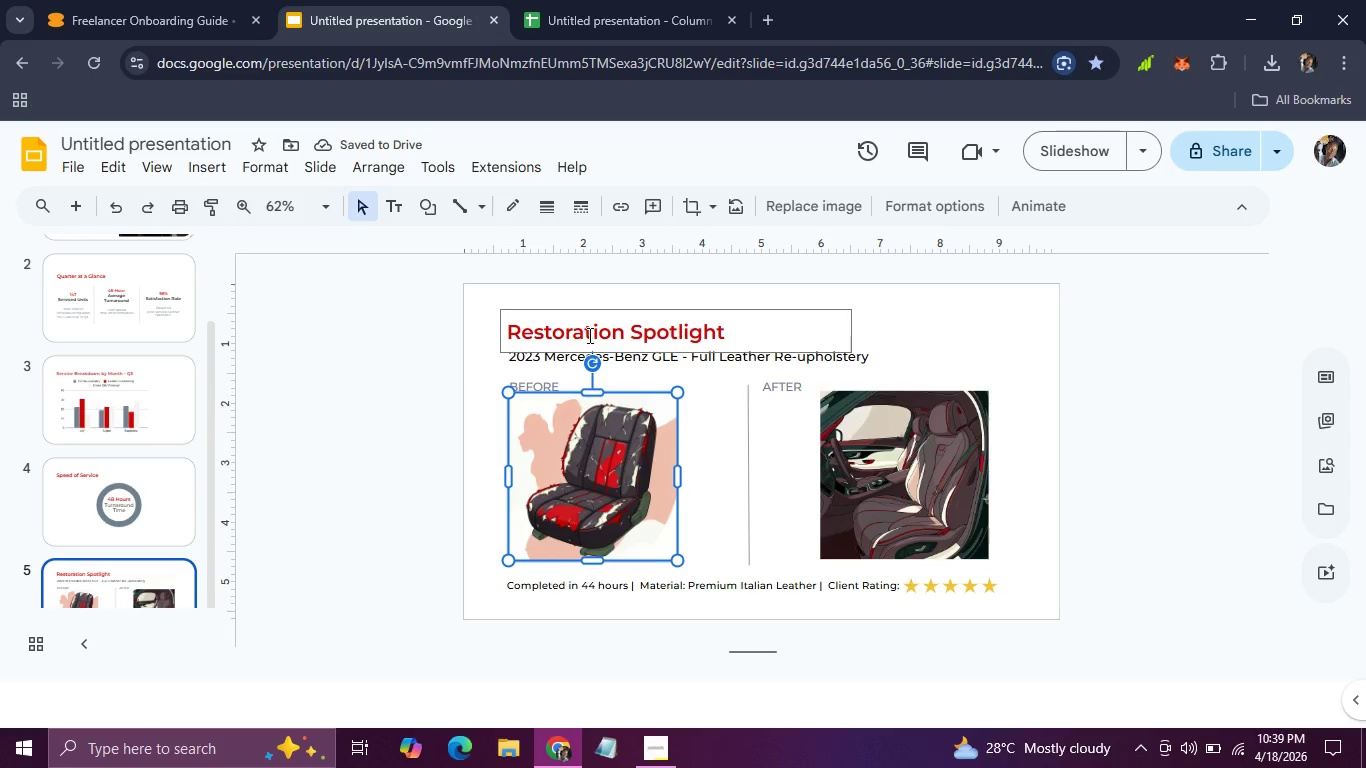 
left_click([588, 335])
 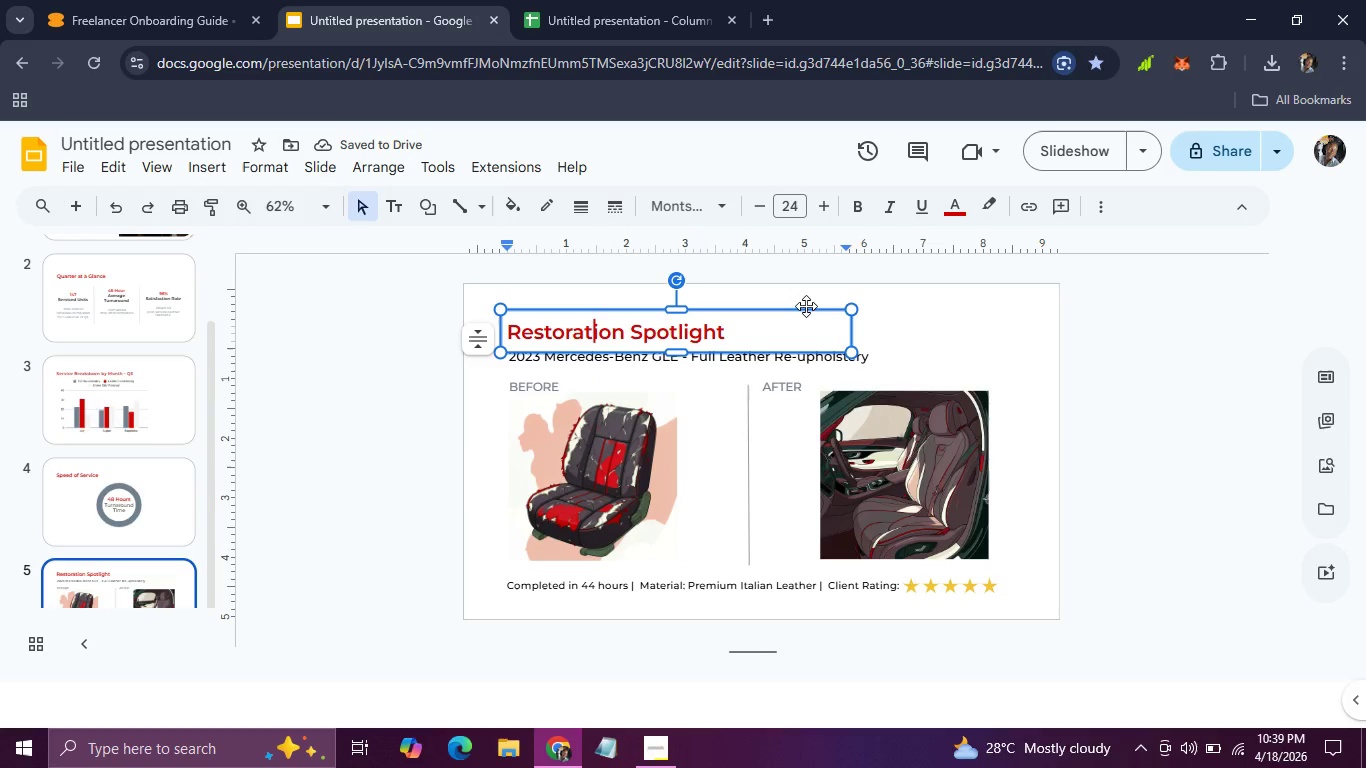 
left_click([806, 306])
 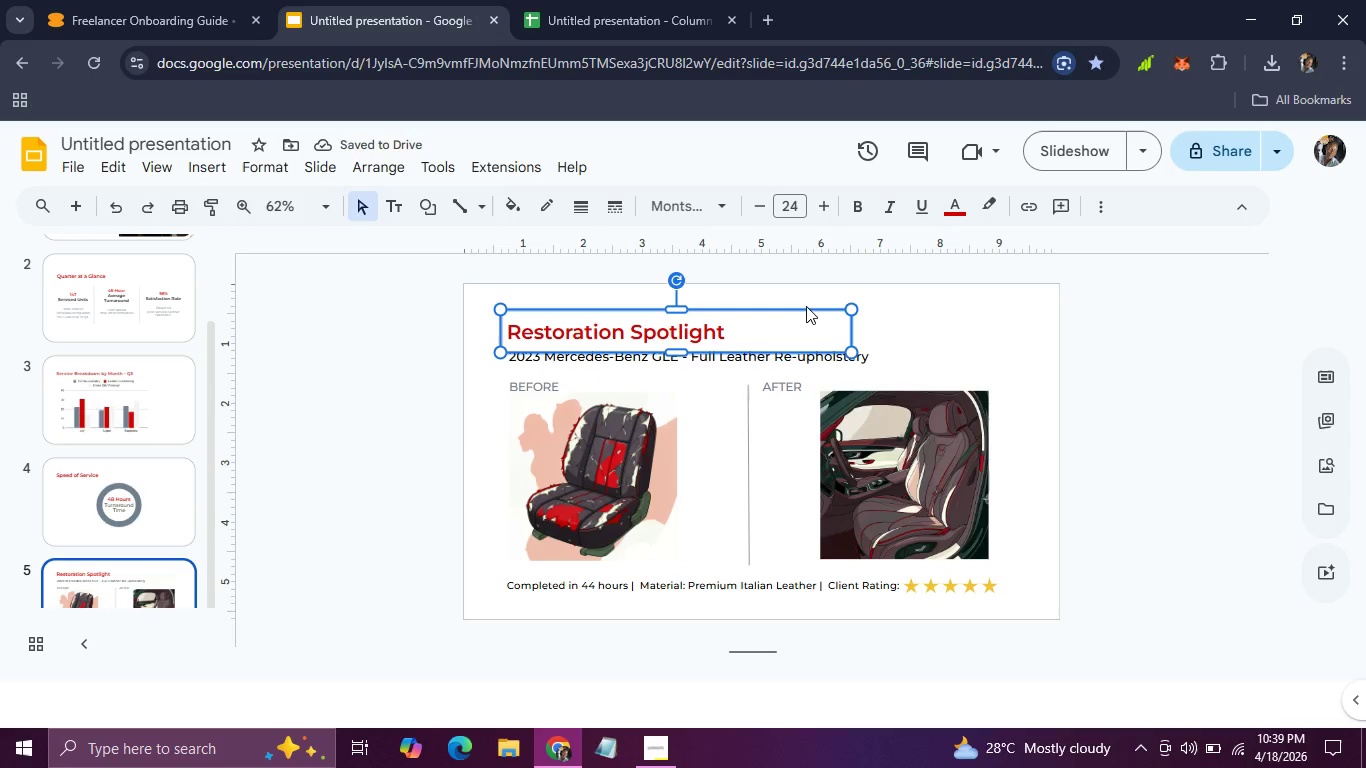 
key(Control+ControlLeft)
 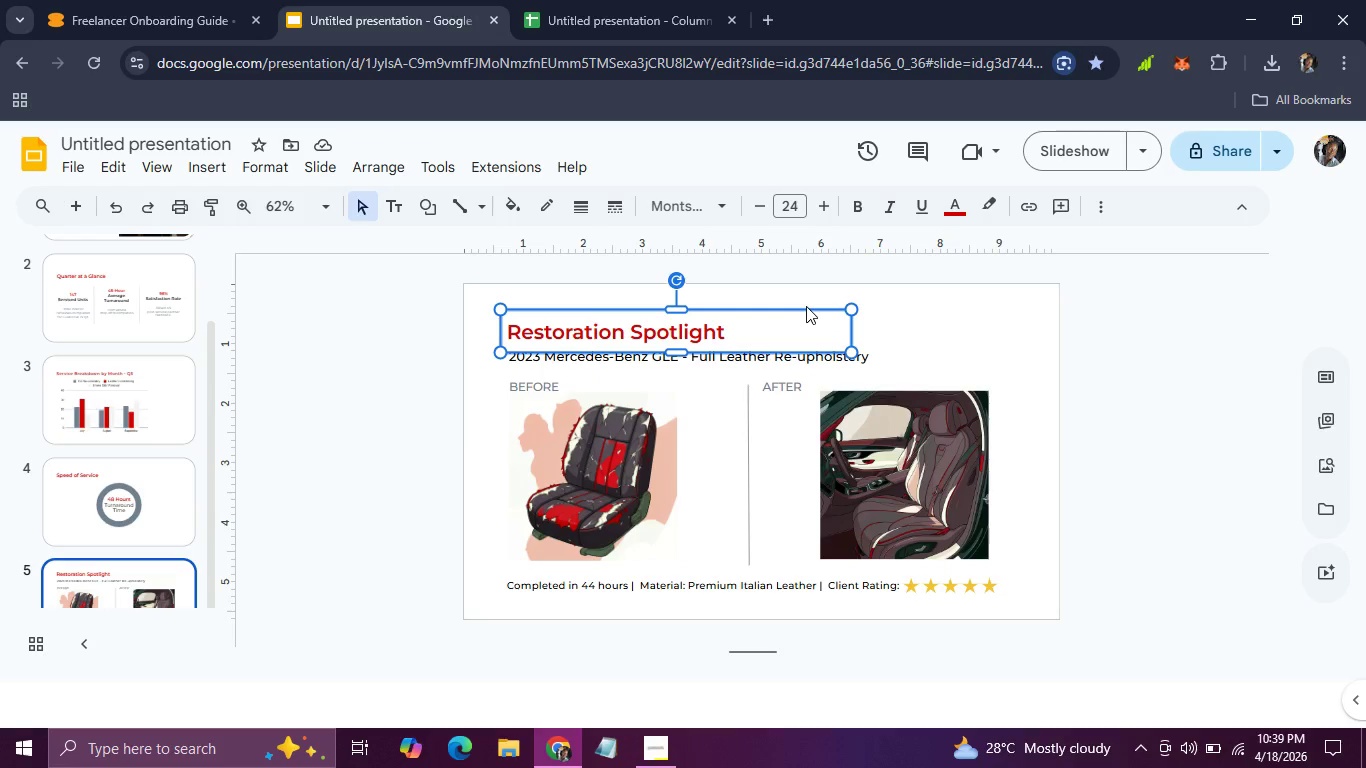 
key(Control+C)
 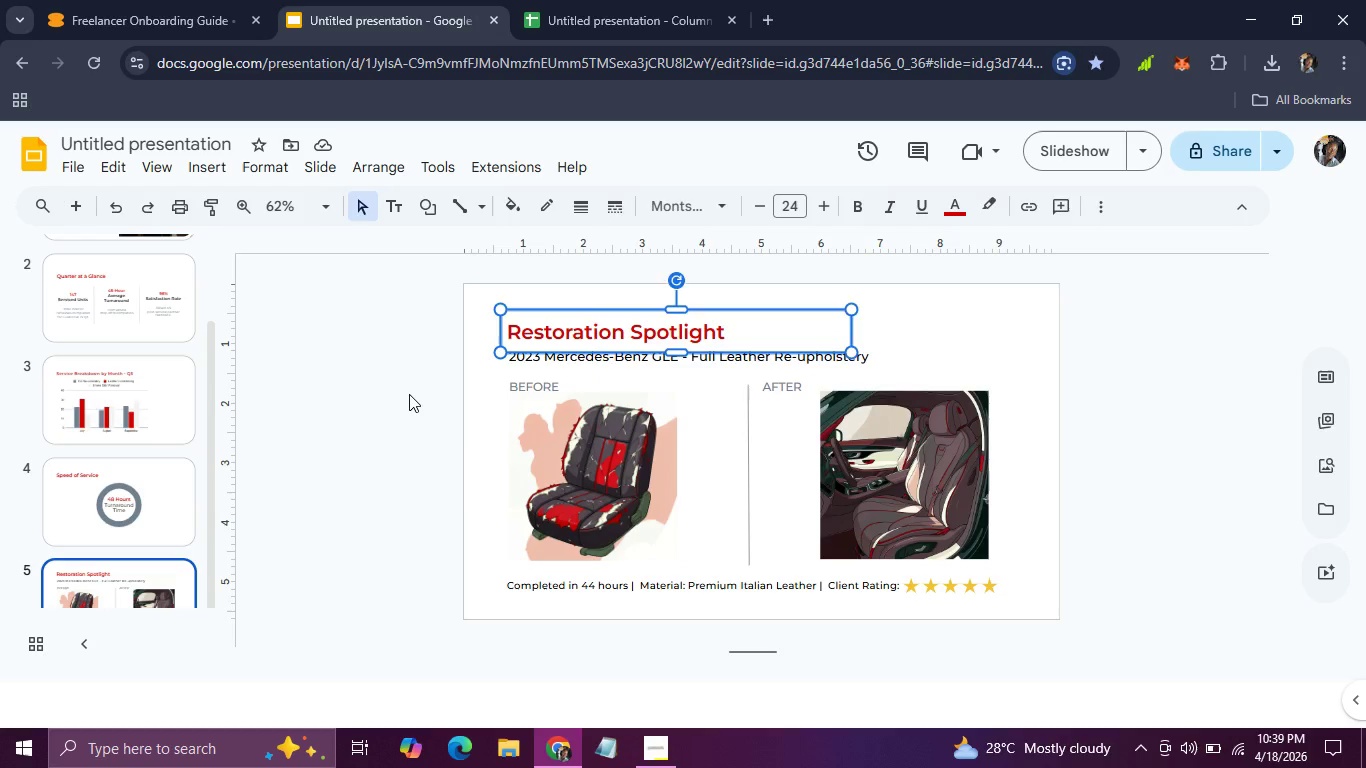 
left_click([409, 394])
 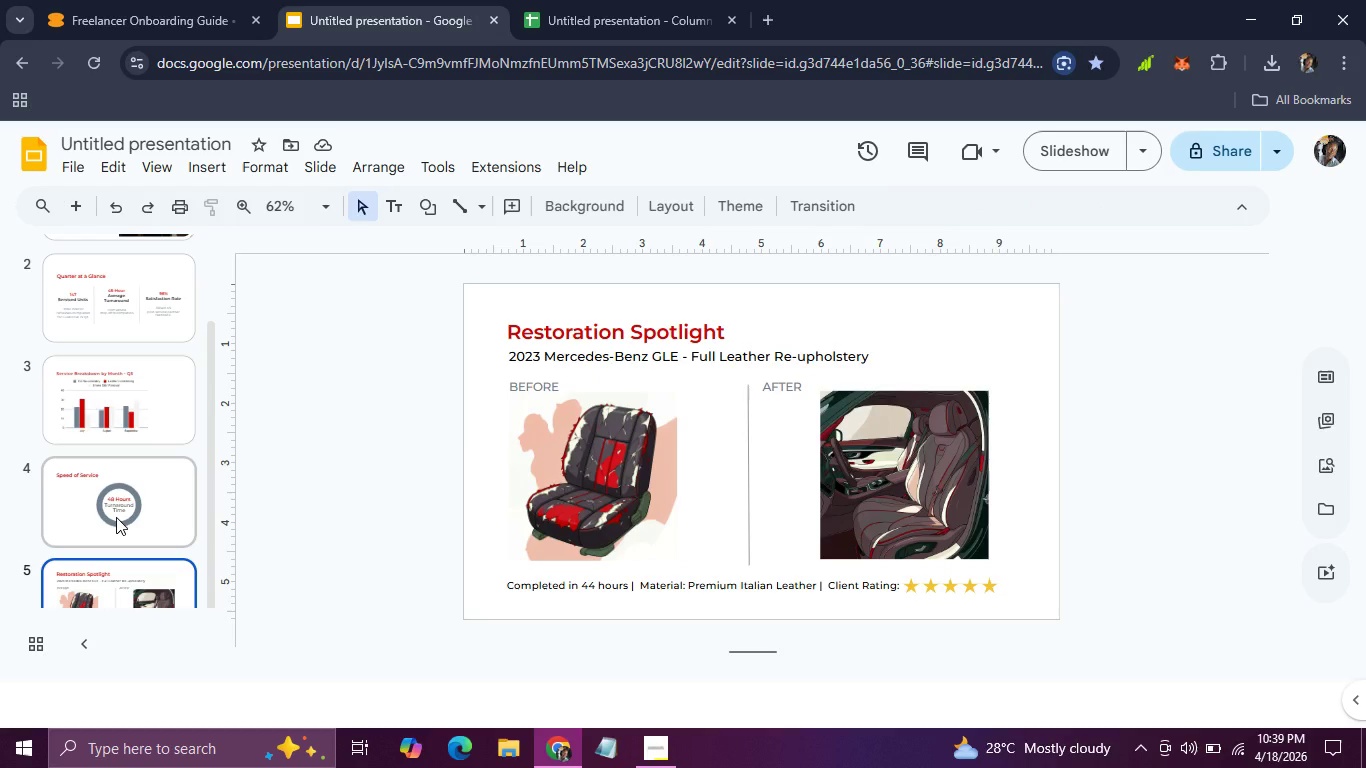 
scroll: coordinate [116, 517], scroll_direction: down, amount: 11.0
 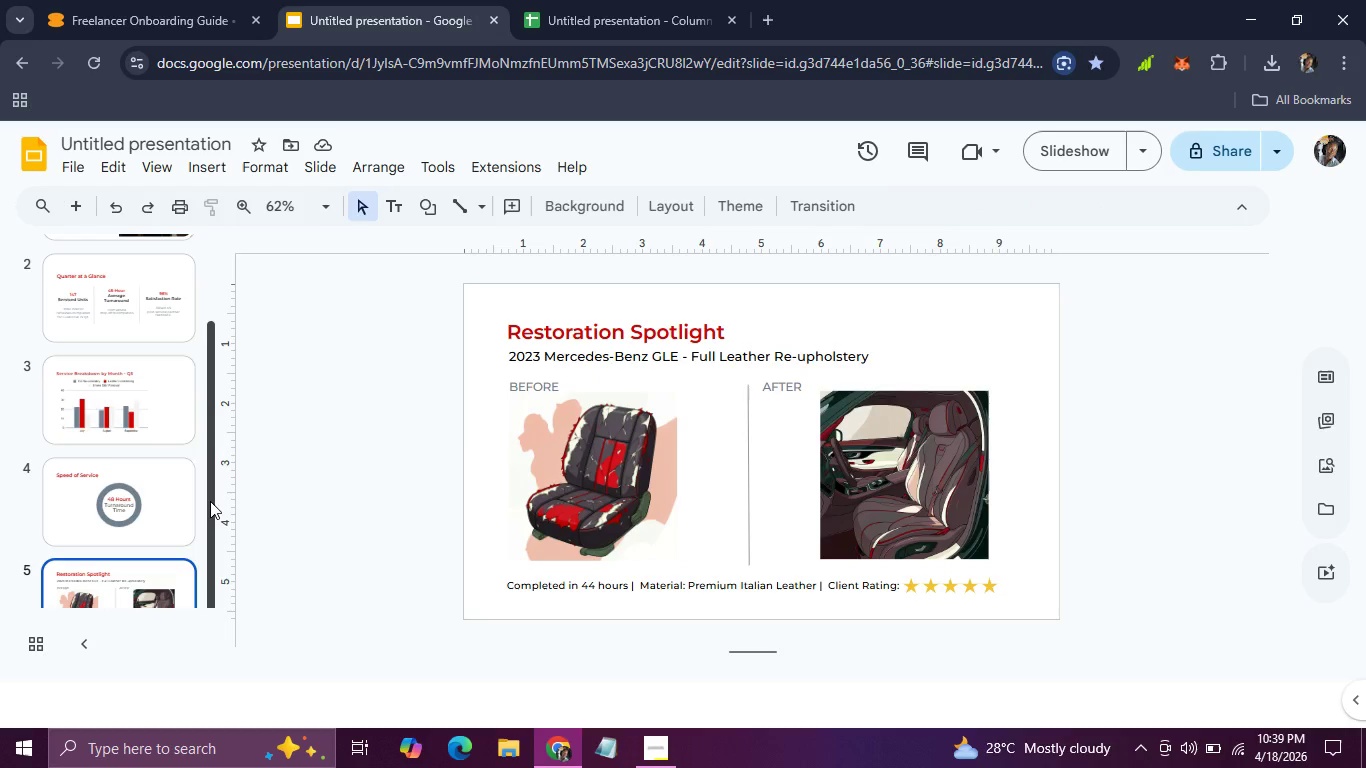 
left_click_drag(start_coordinate=[210, 496], to_coordinate=[229, 767])
 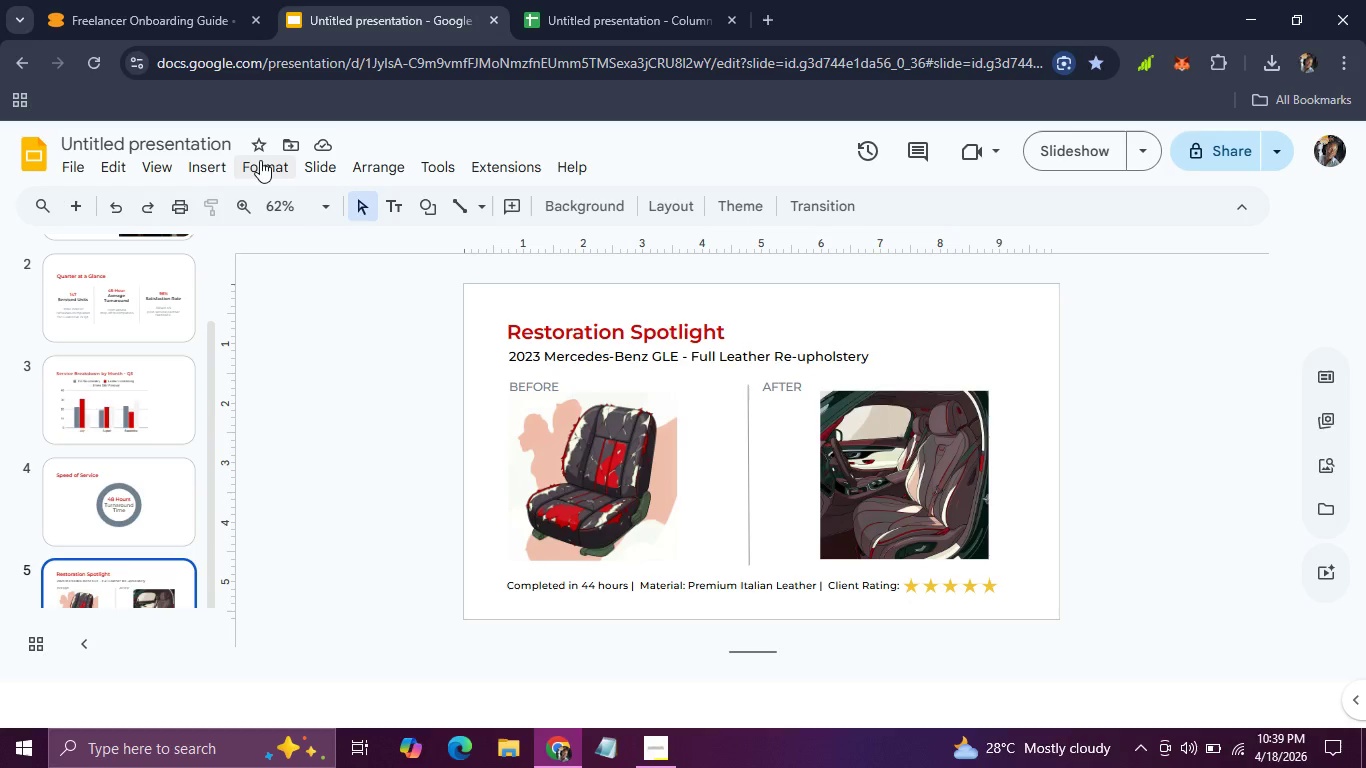 
left_click([318, 166])
 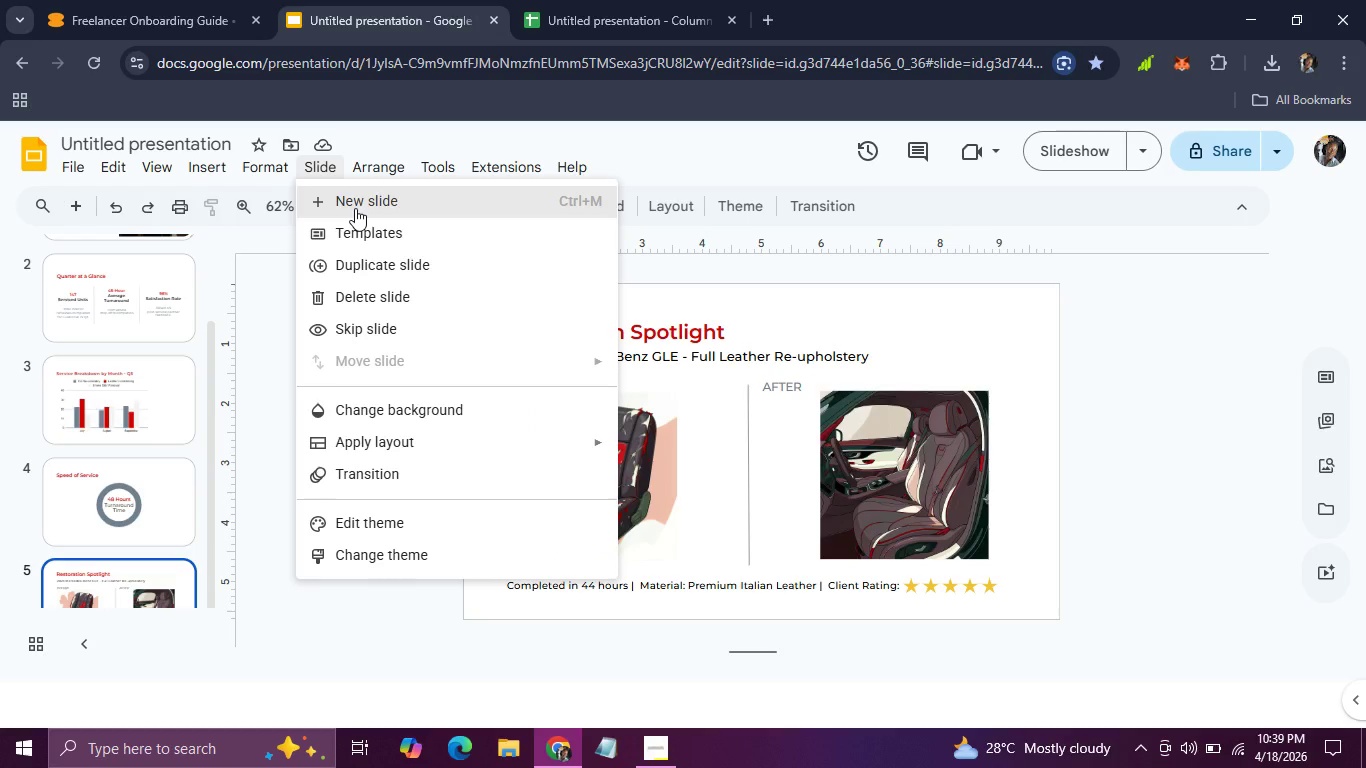 
left_click([355, 208])
 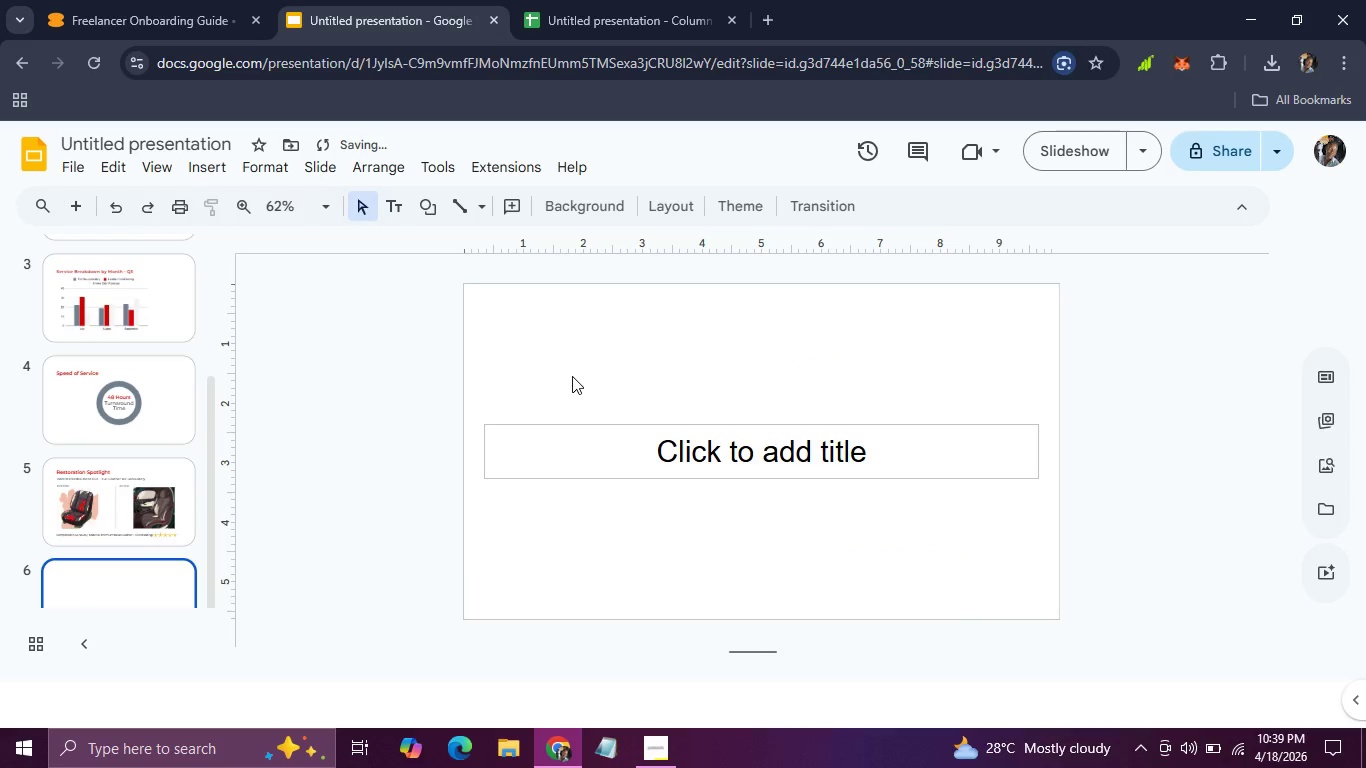 
key(Control+V)
 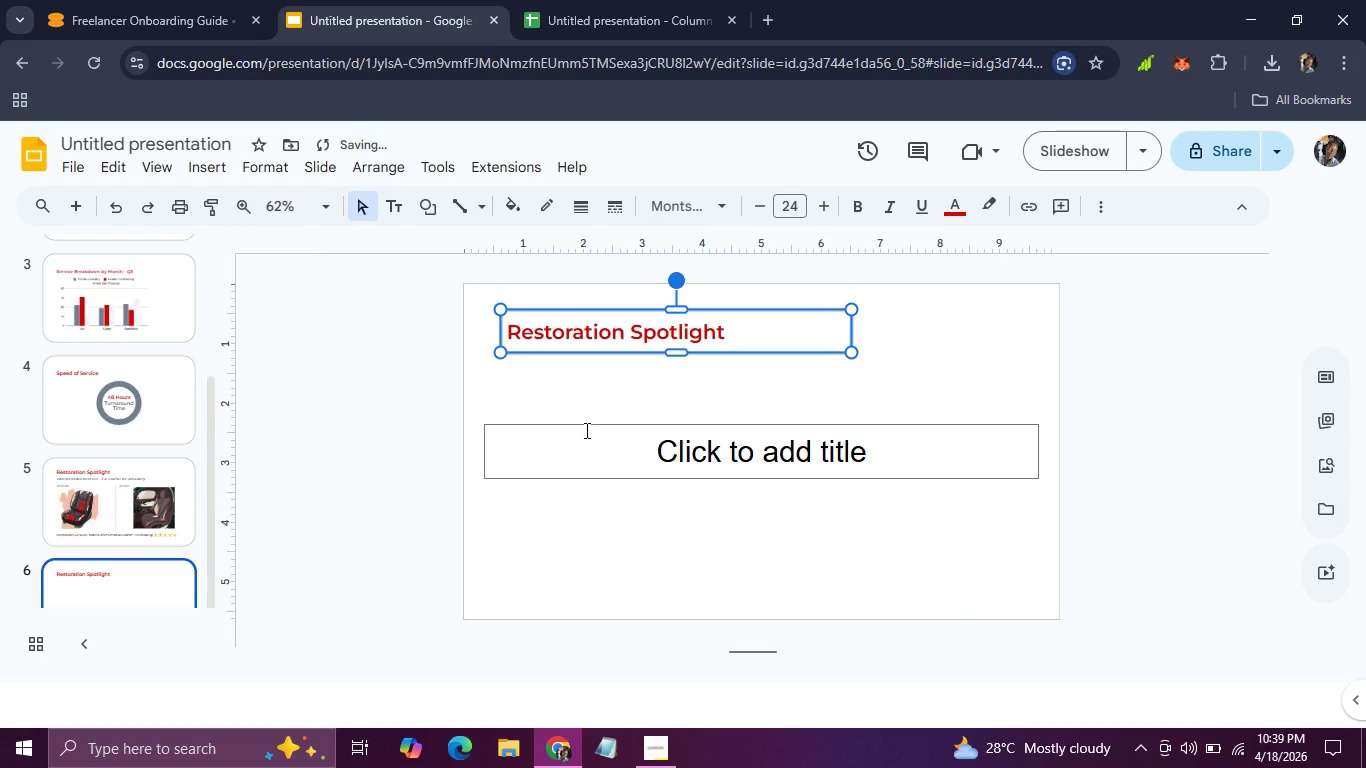 
left_click([585, 430])
 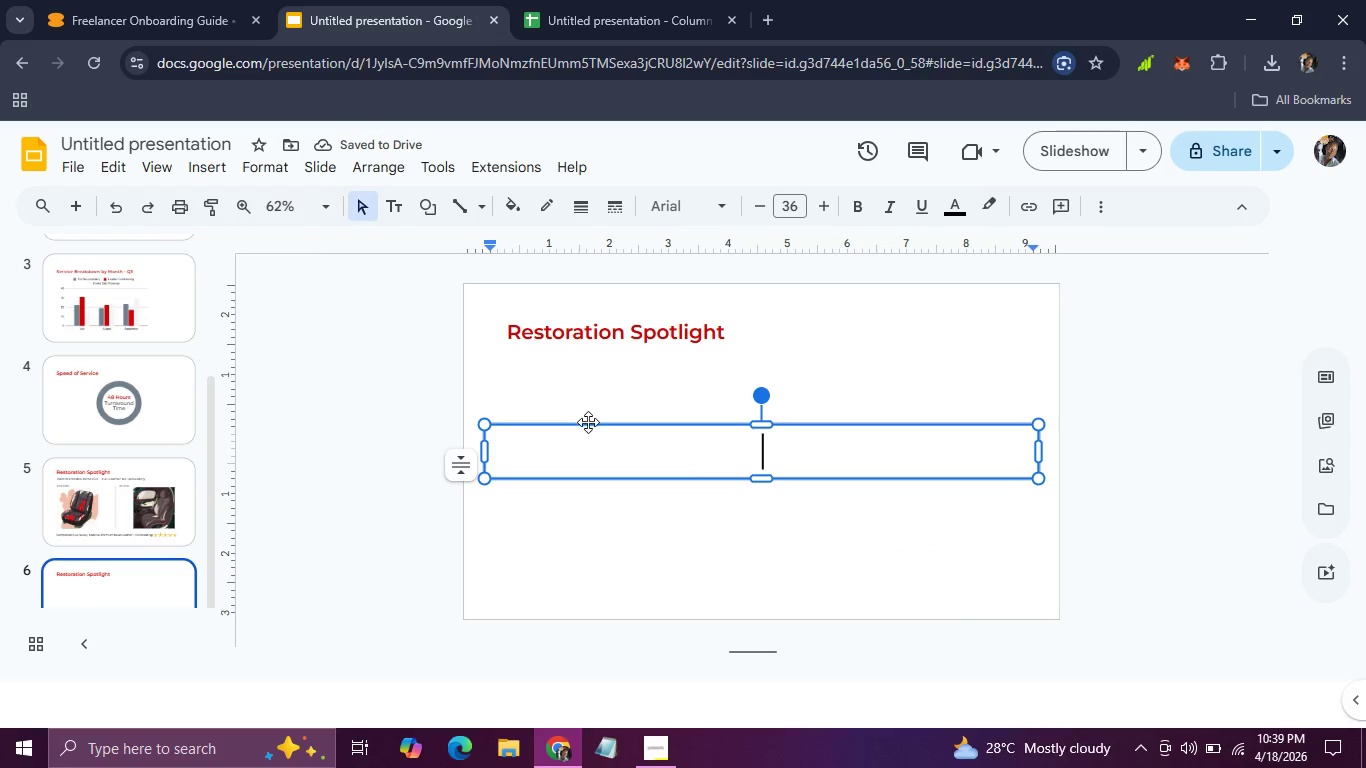 
left_click([588, 422])
 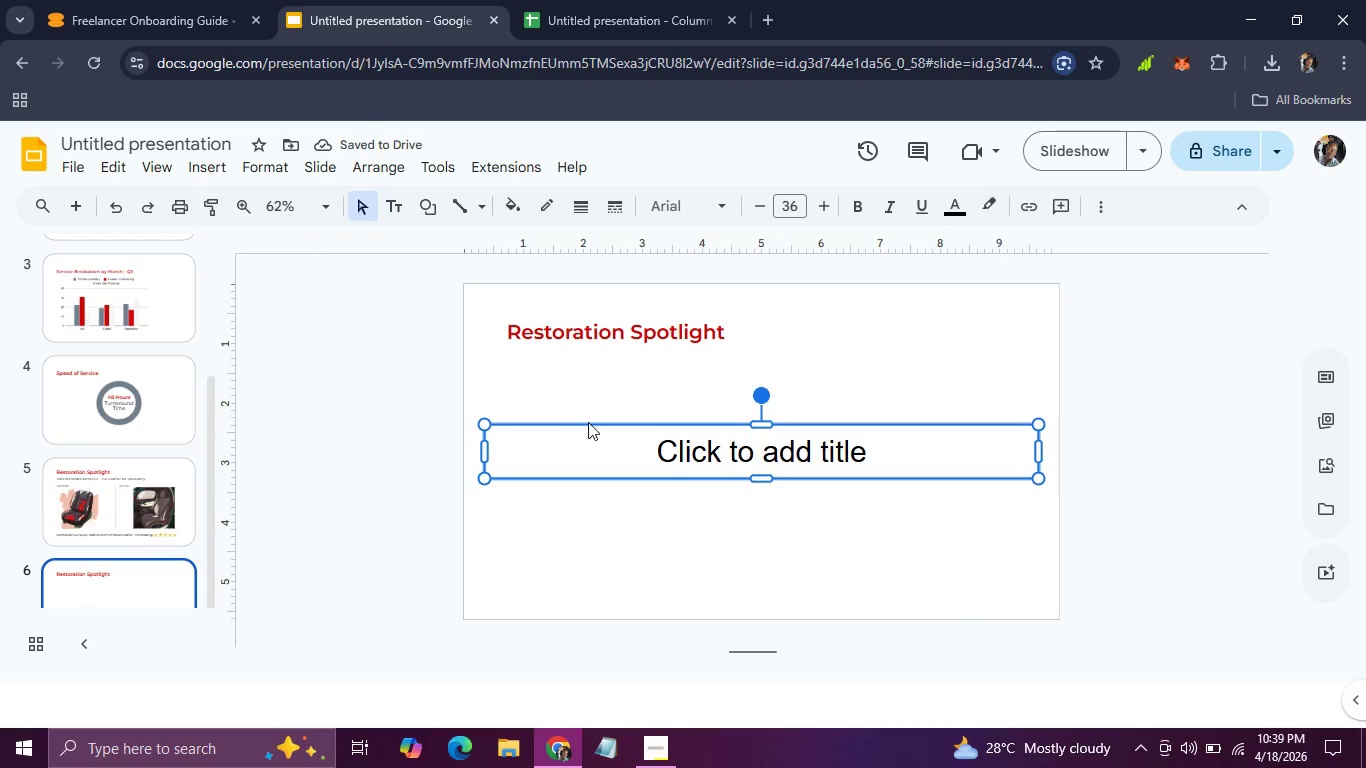 
key(Backspace)
 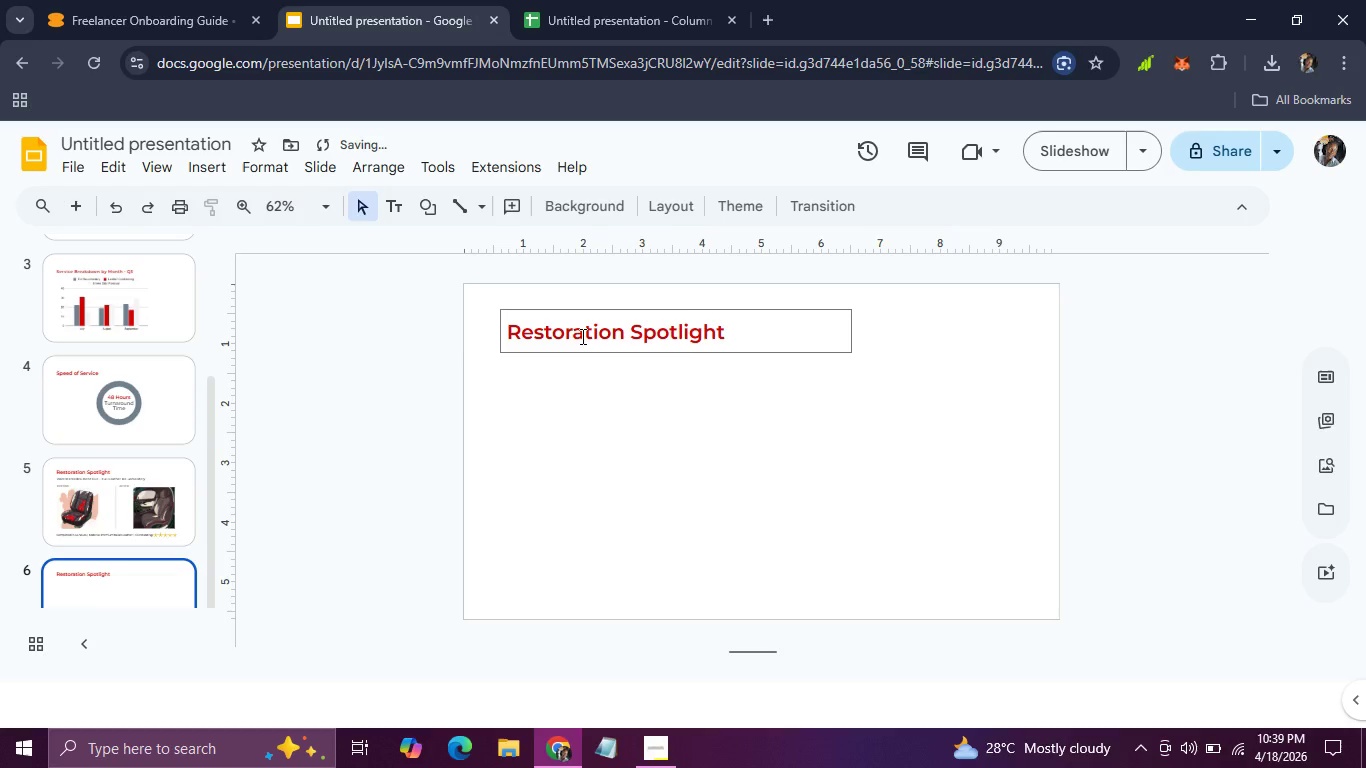 
double_click([581, 336])
 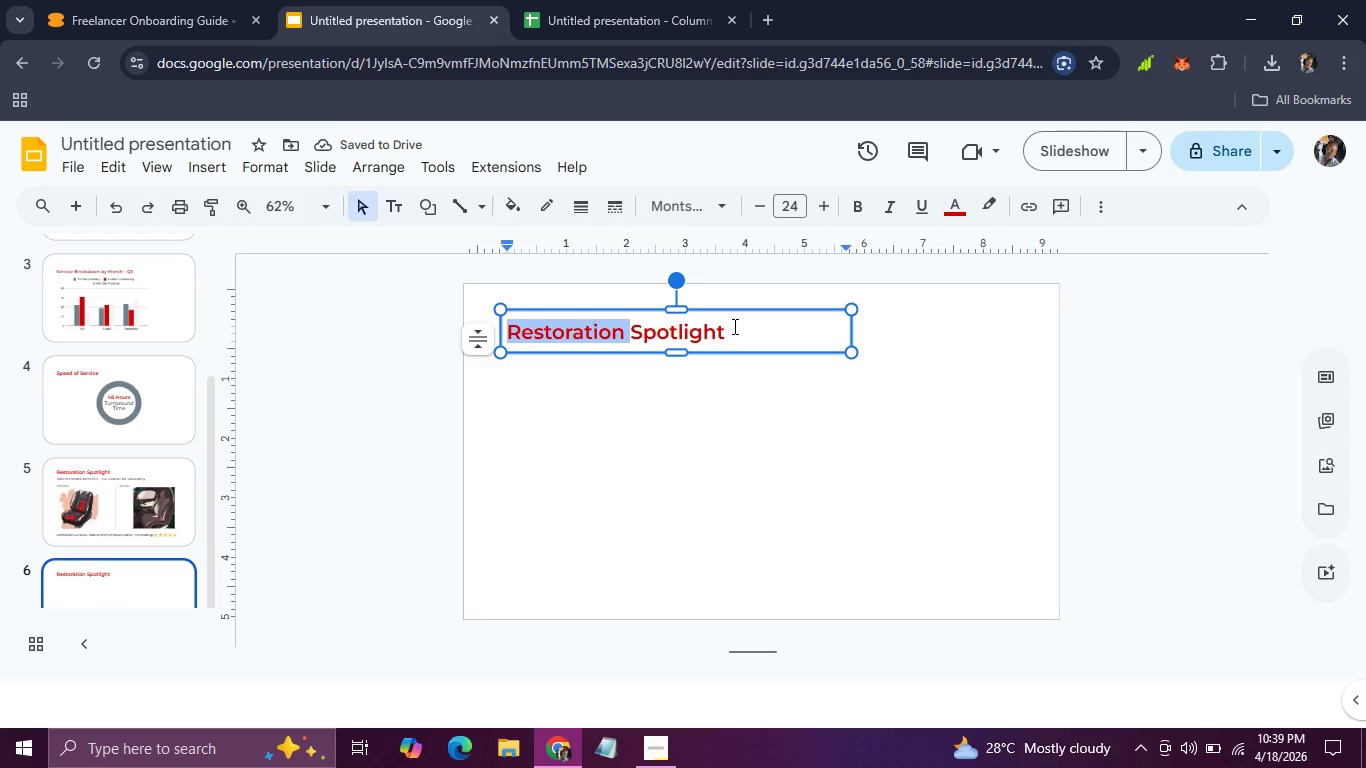 
left_click_drag(start_coordinate=[734, 328], to_coordinate=[500, 324])
 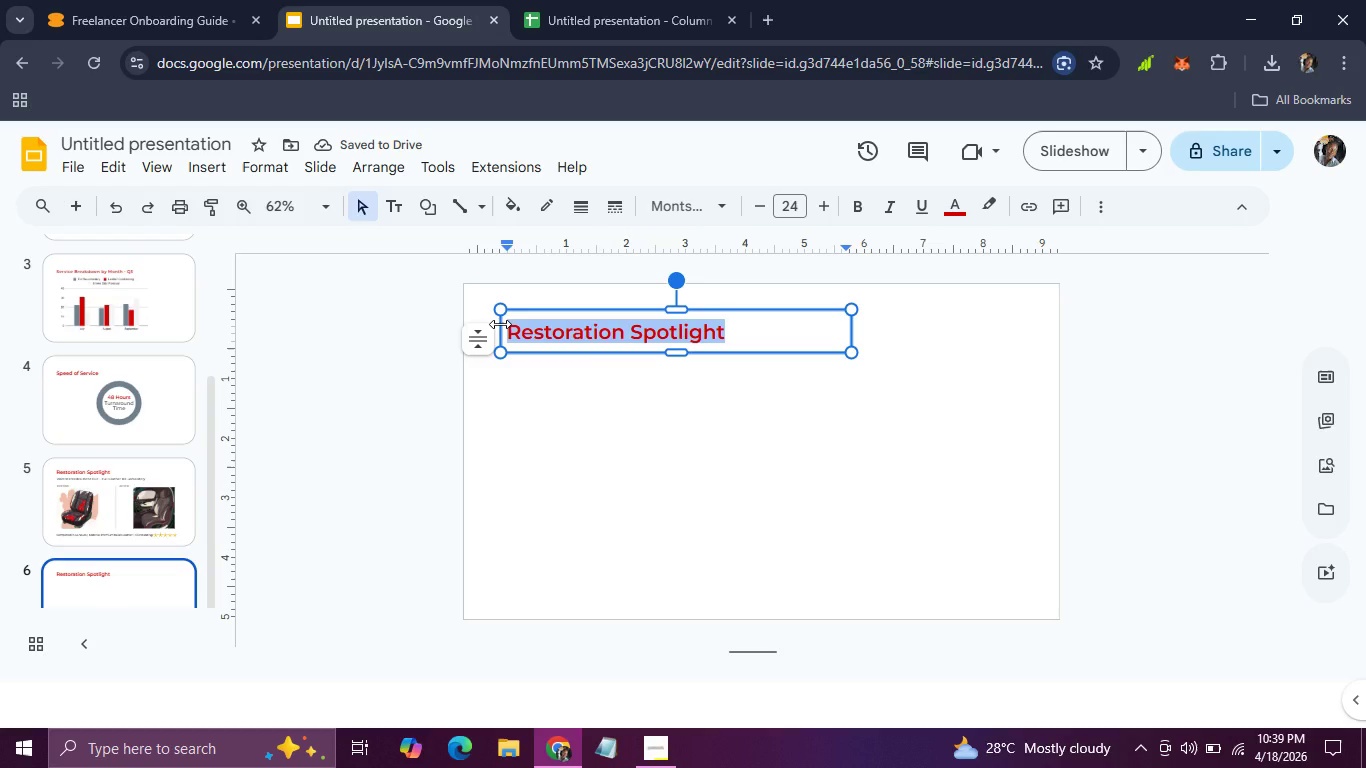 
type(WH)
key(Backspace)
type(hat's Coming in Q4)
 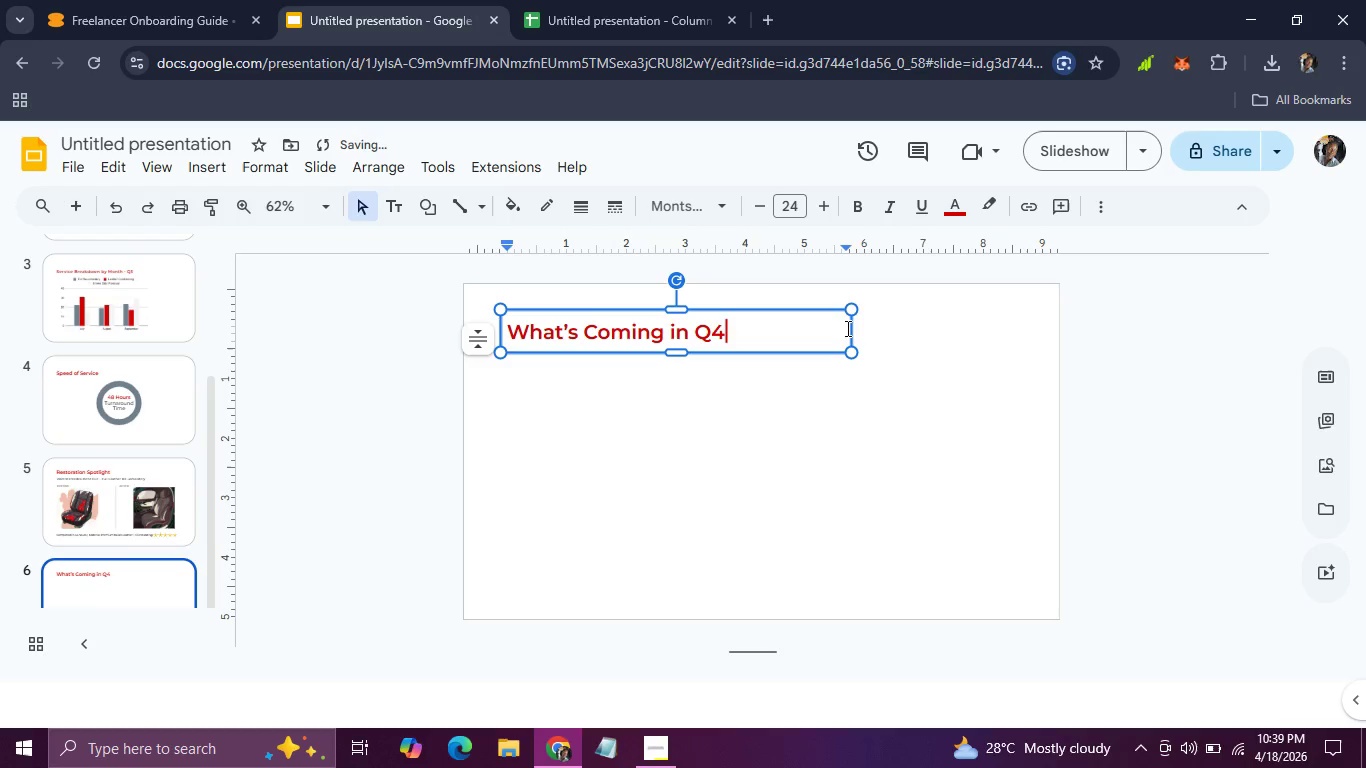 
left_click_drag(start_coordinate=[850, 328], to_coordinate=[737, 326])
 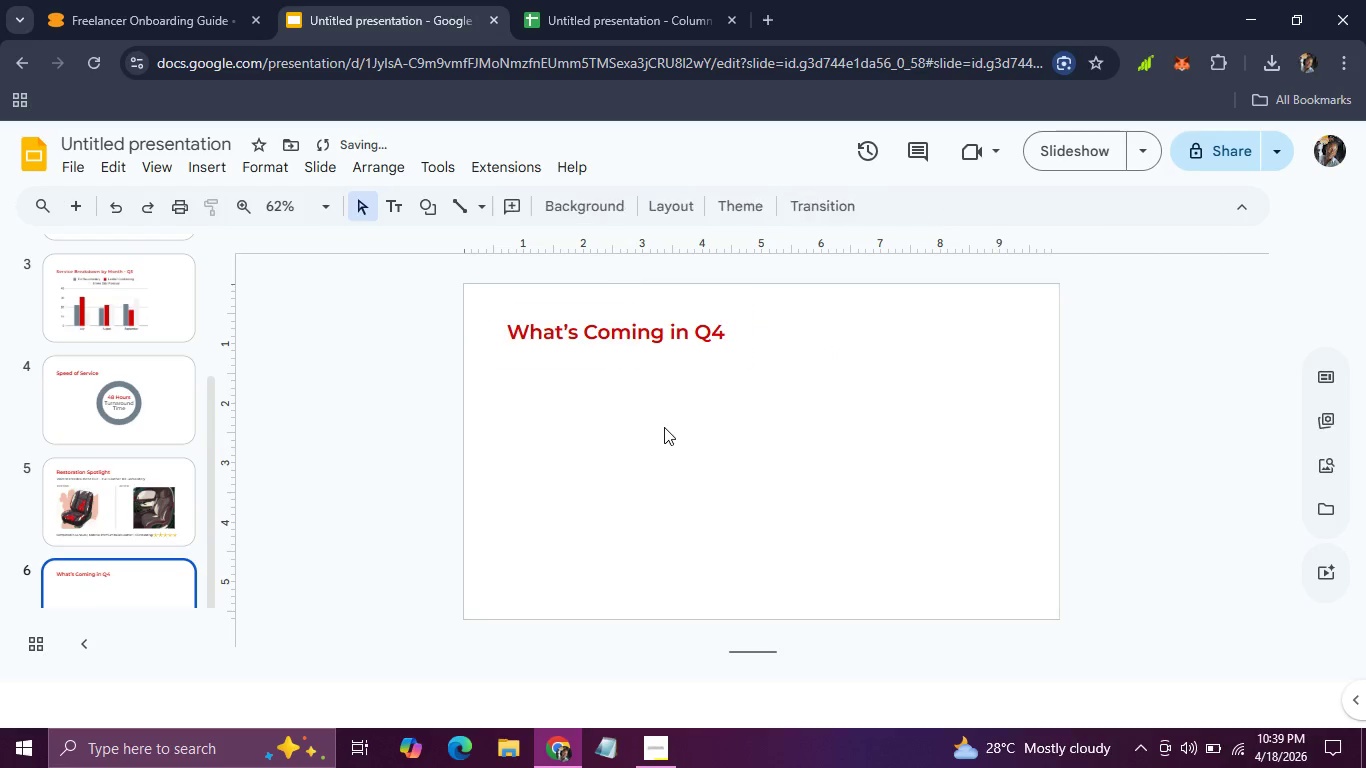 
left_click([664, 427])
 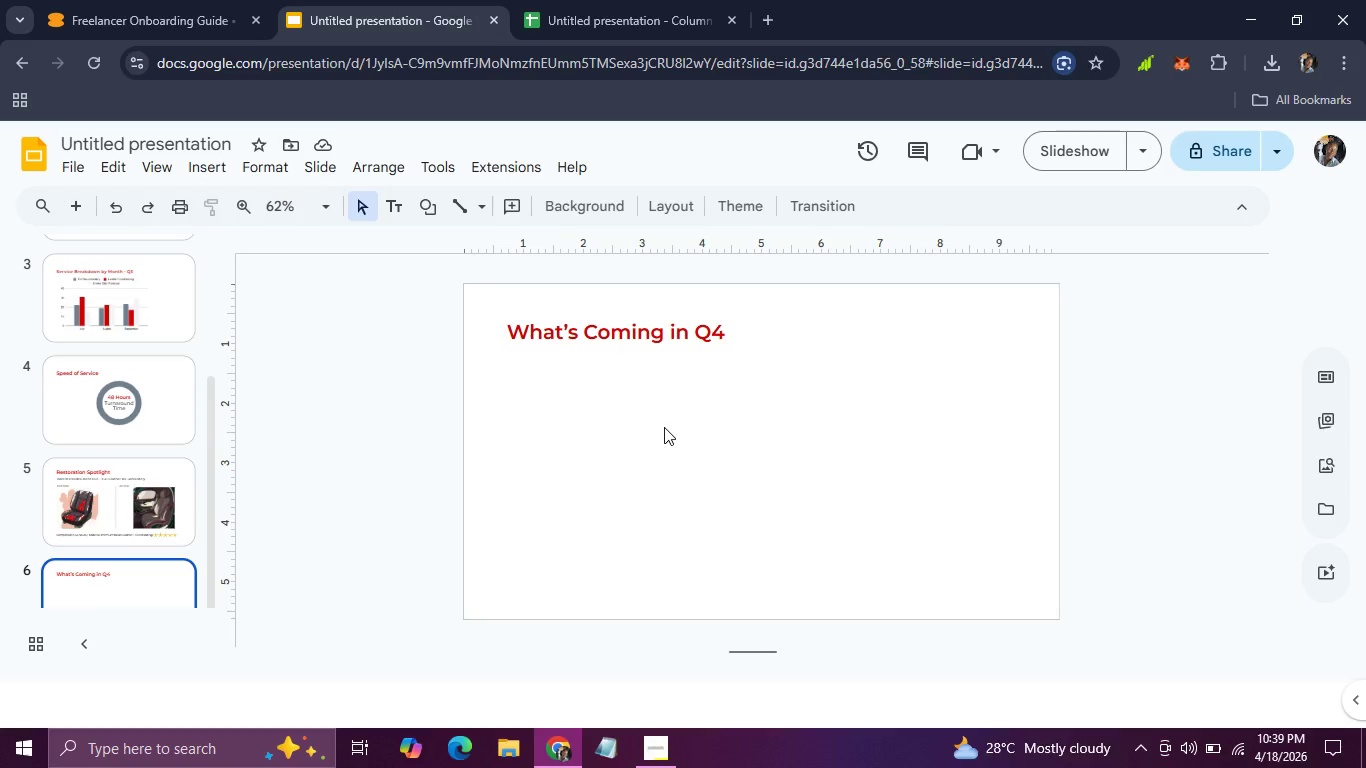 
wait(9.64)
 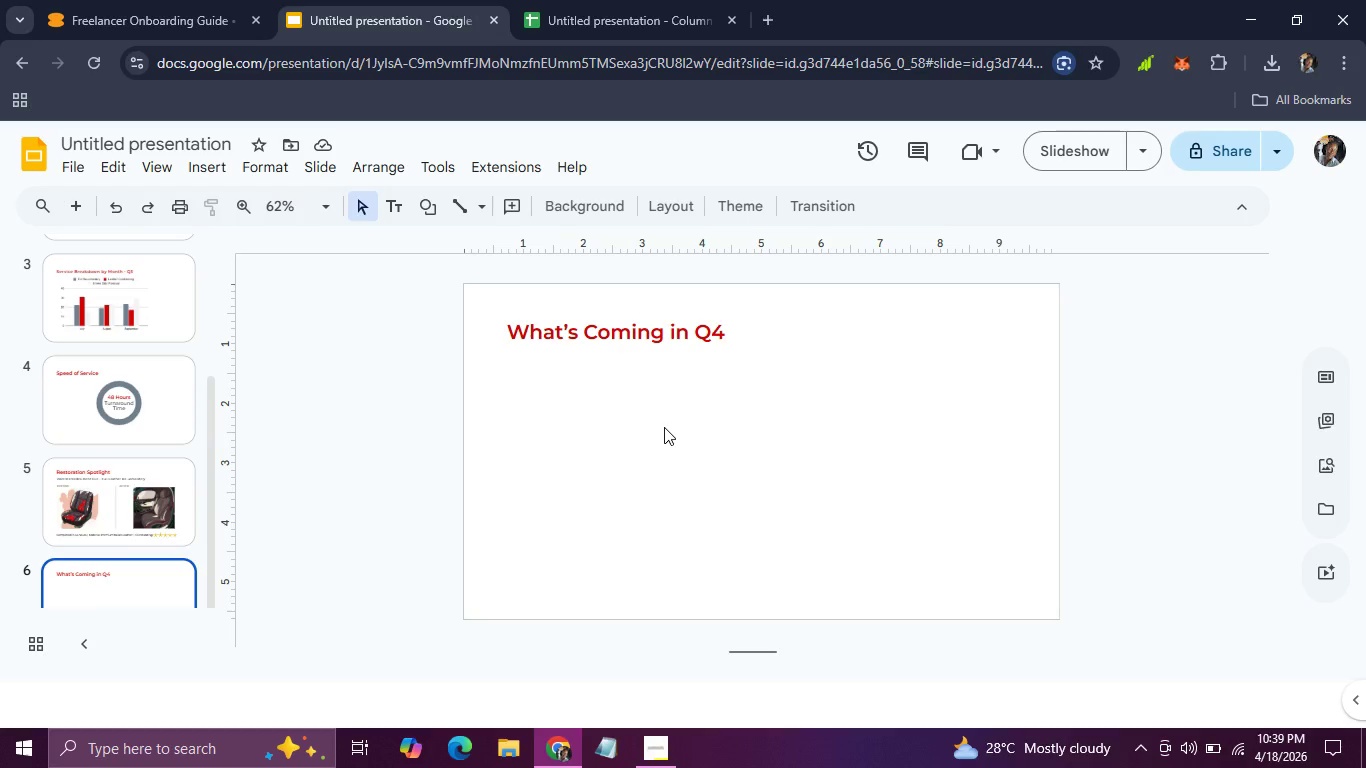 
left_click([139, 504])
 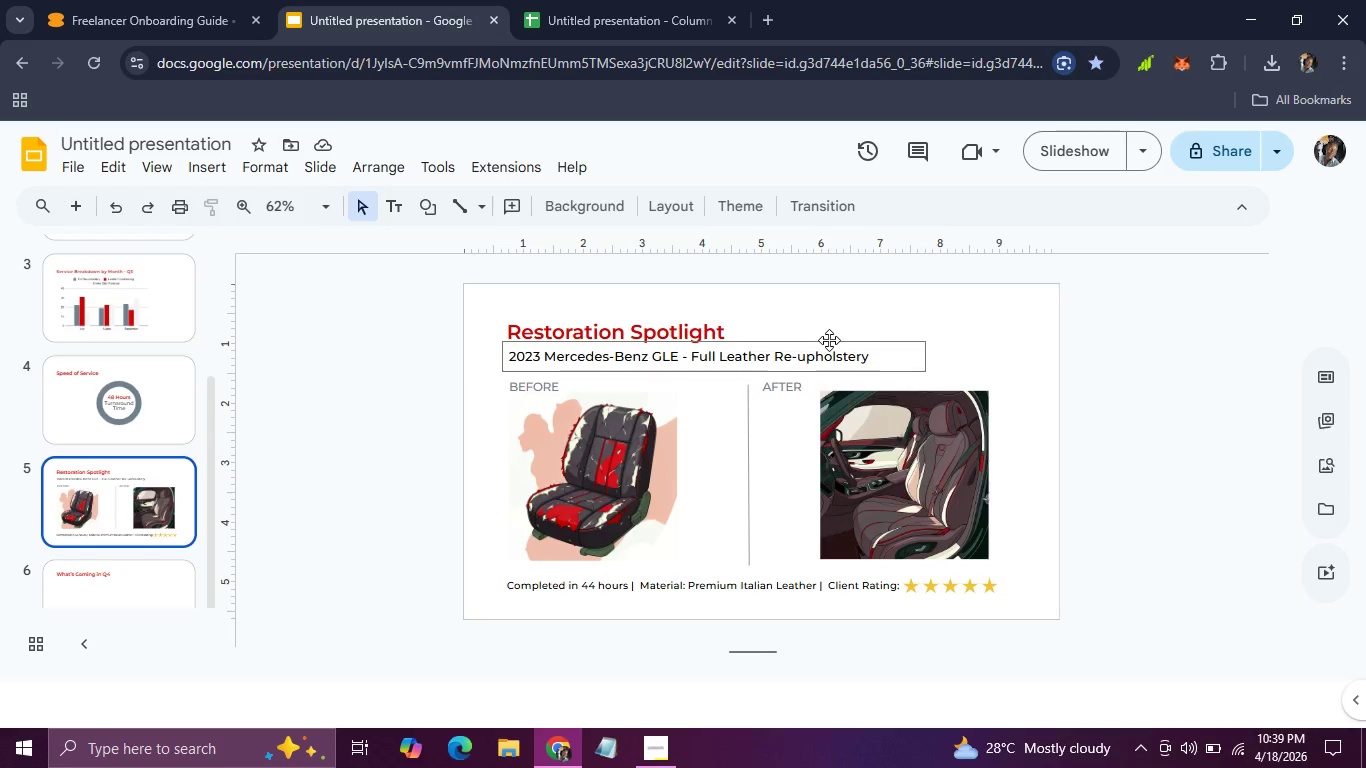 
left_click([829, 340])
 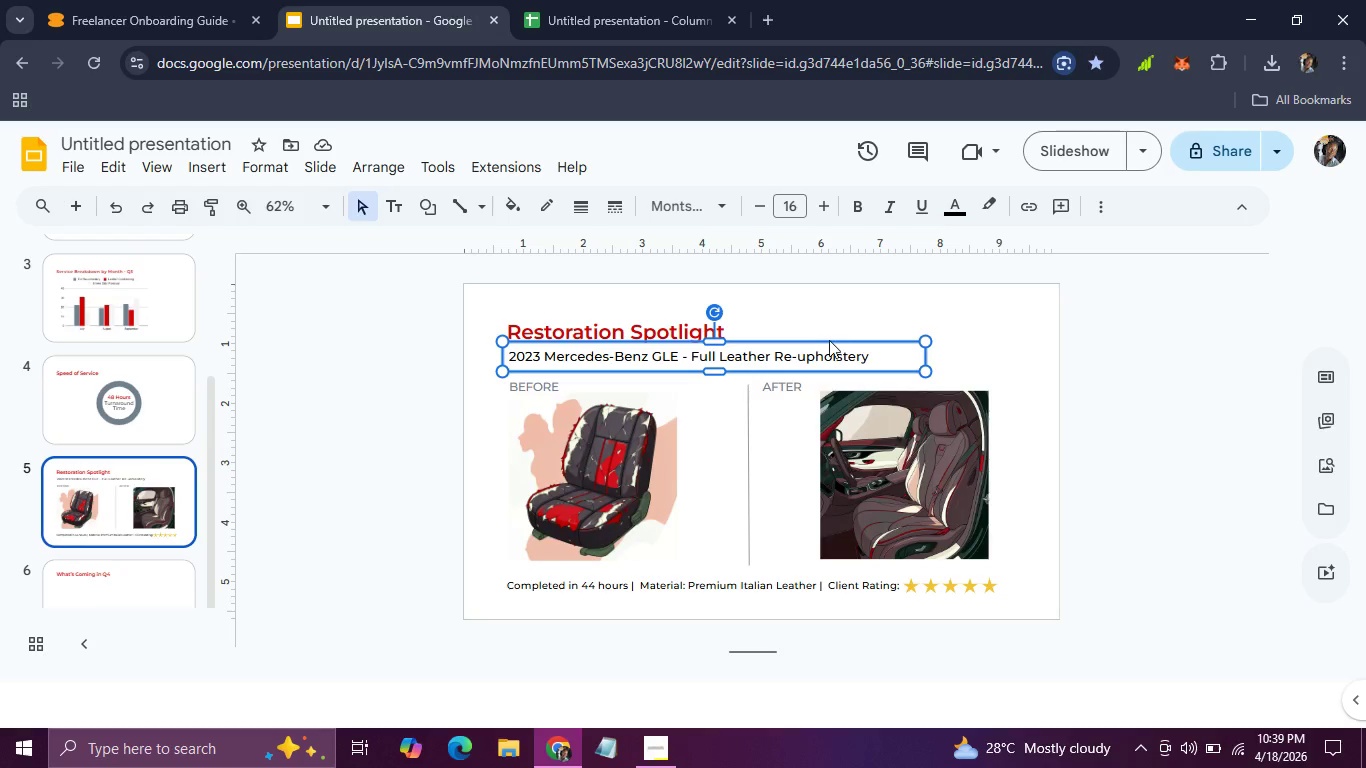 
key(Control+C)
 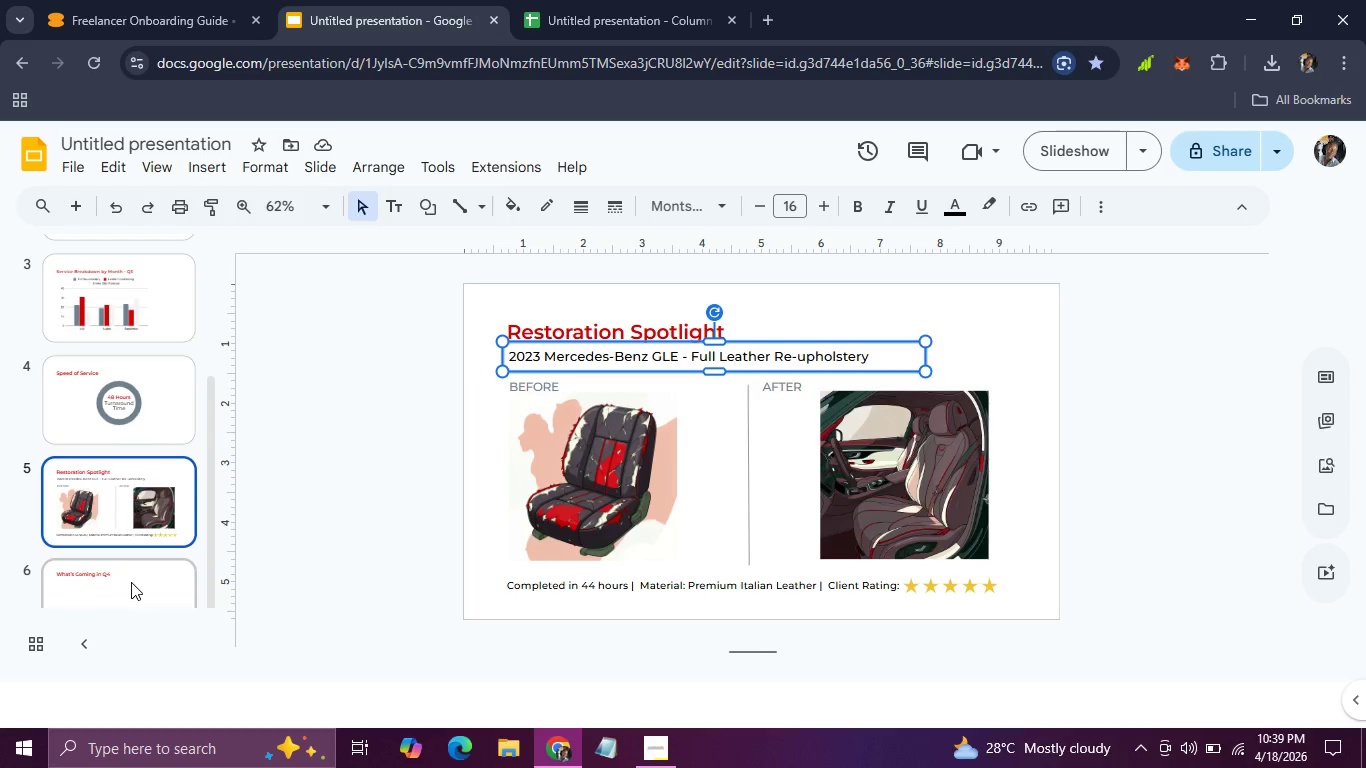 
left_click([131, 582])
 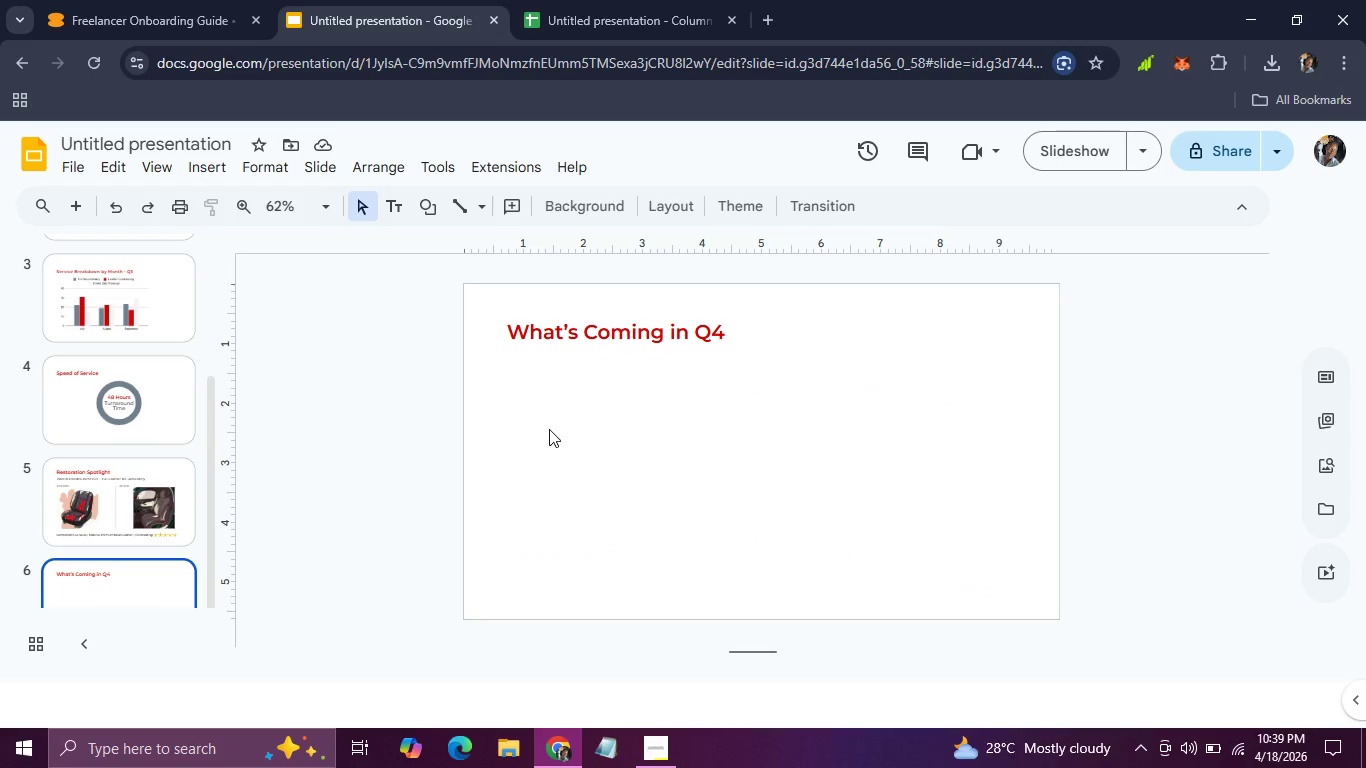 
left_click([549, 429])
 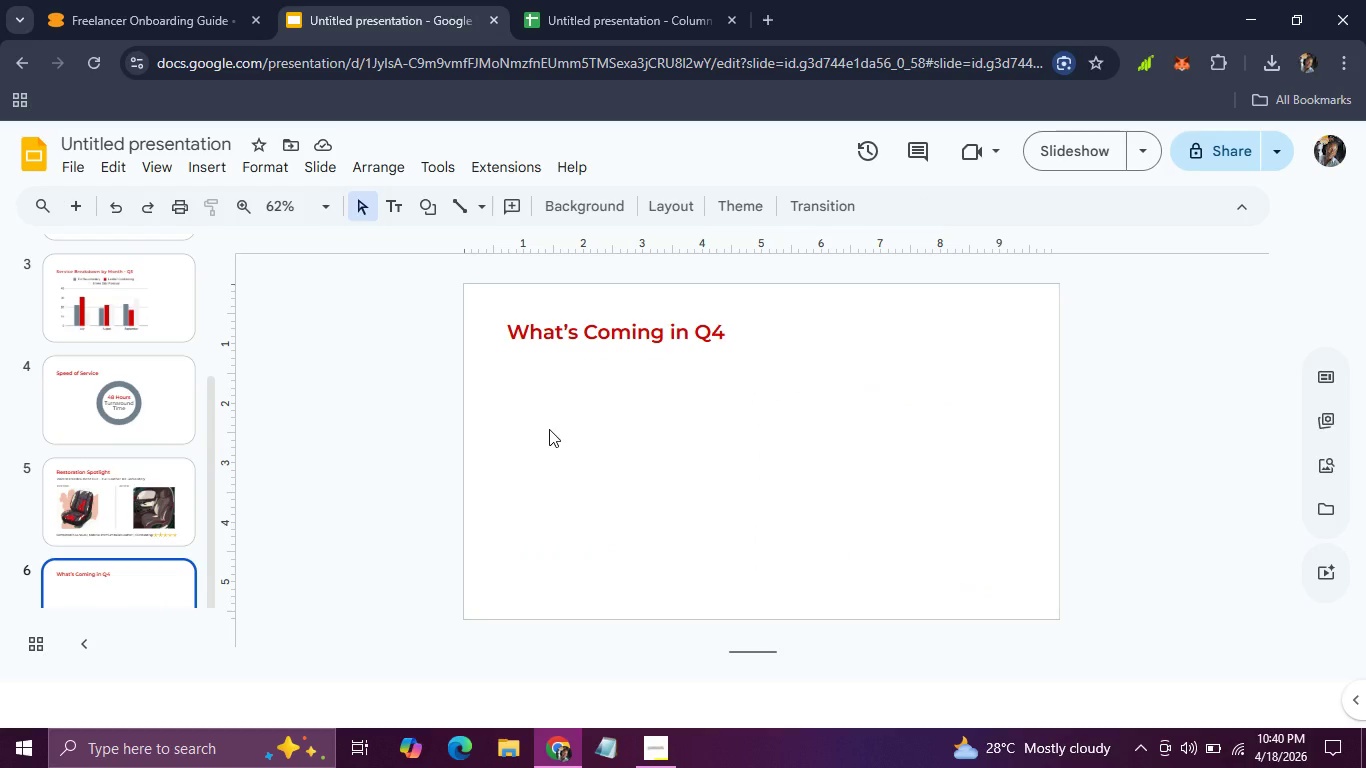 
key(Control+V)
 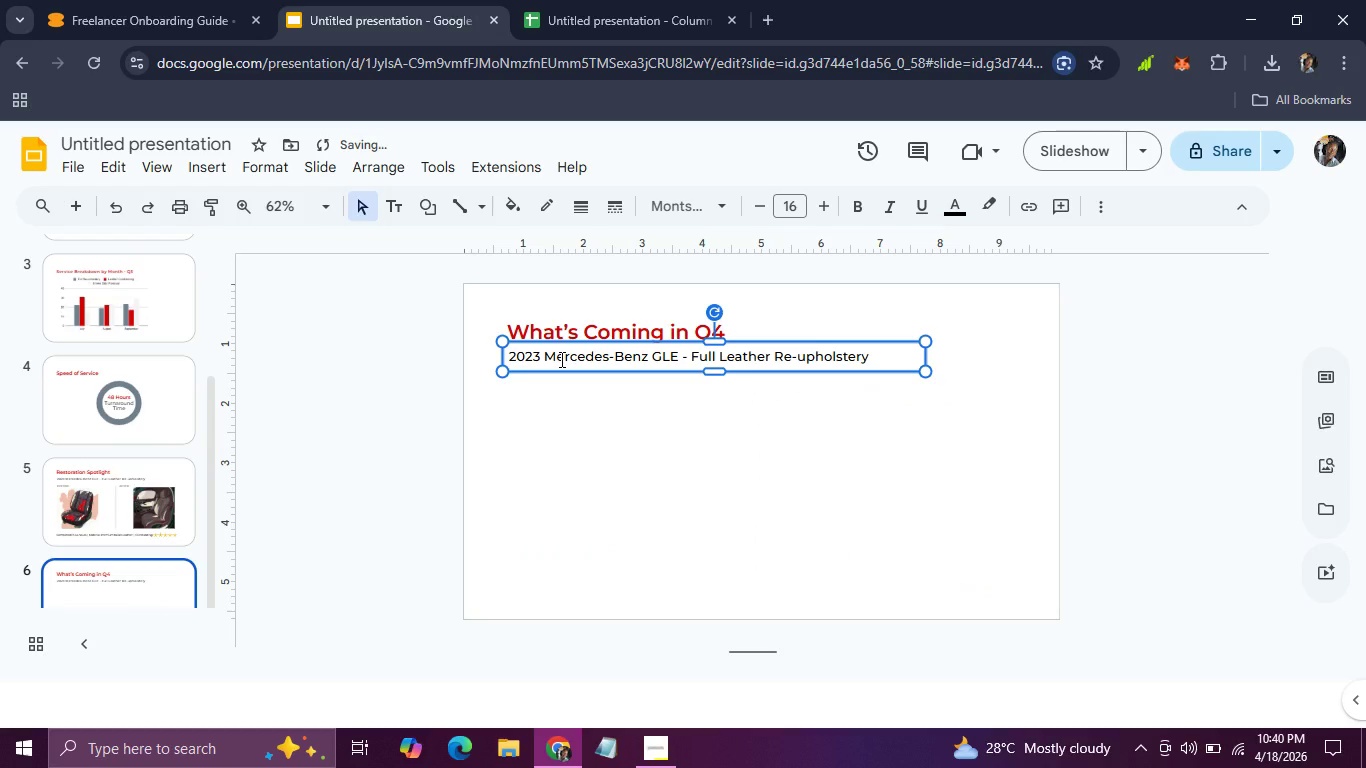 
double_click([560, 359])
 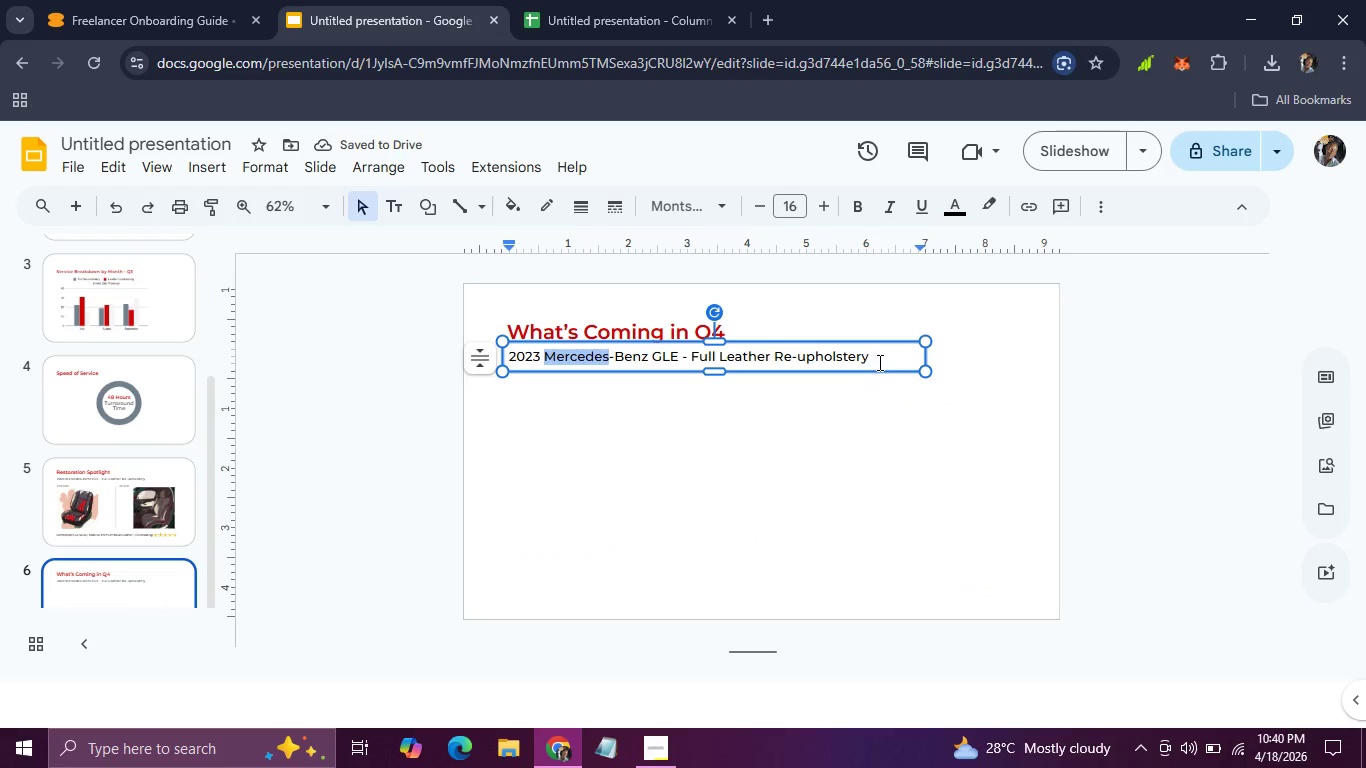 
left_click_drag(start_coordinate=[879, 362], to_coordinate=[472, 346])
 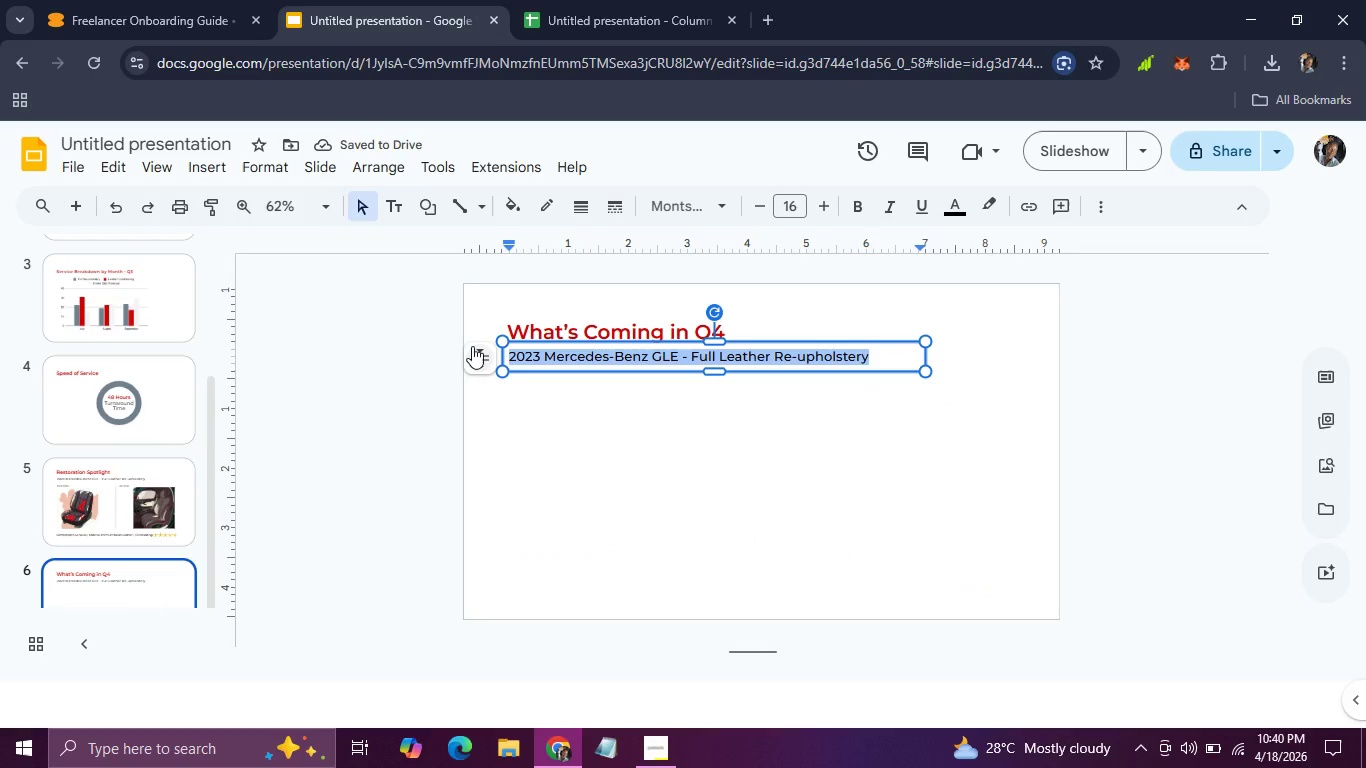 
type(Two New Services Exclusively Proposed for LuxeD)
key(Tab)
type(rive)
 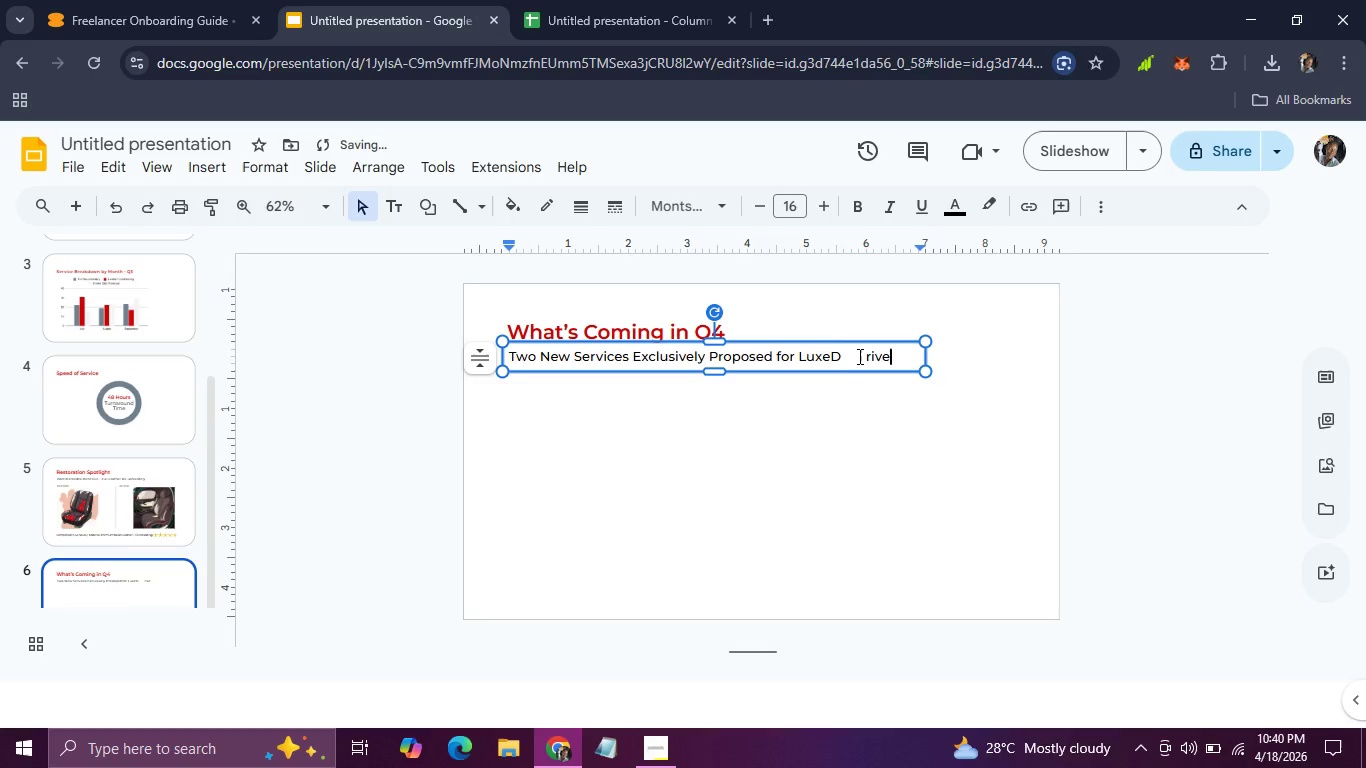 
left_click([864, 355])
 